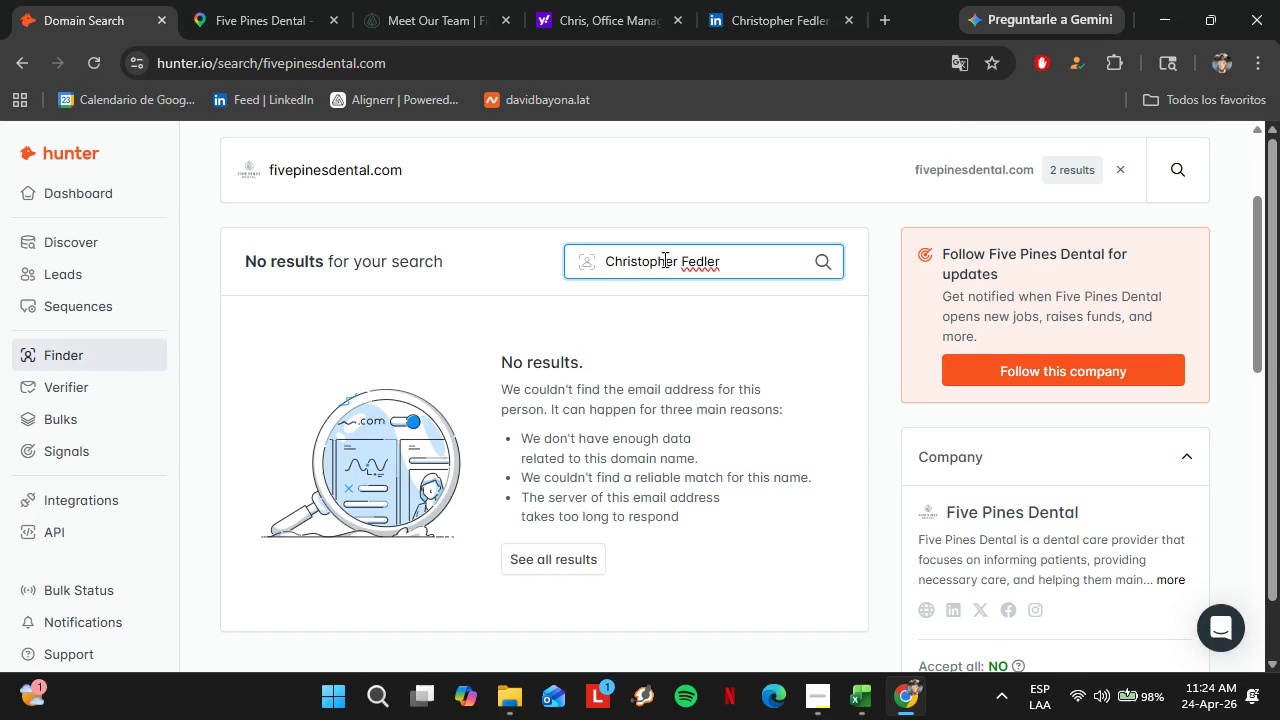 
left_click([733, 0])
 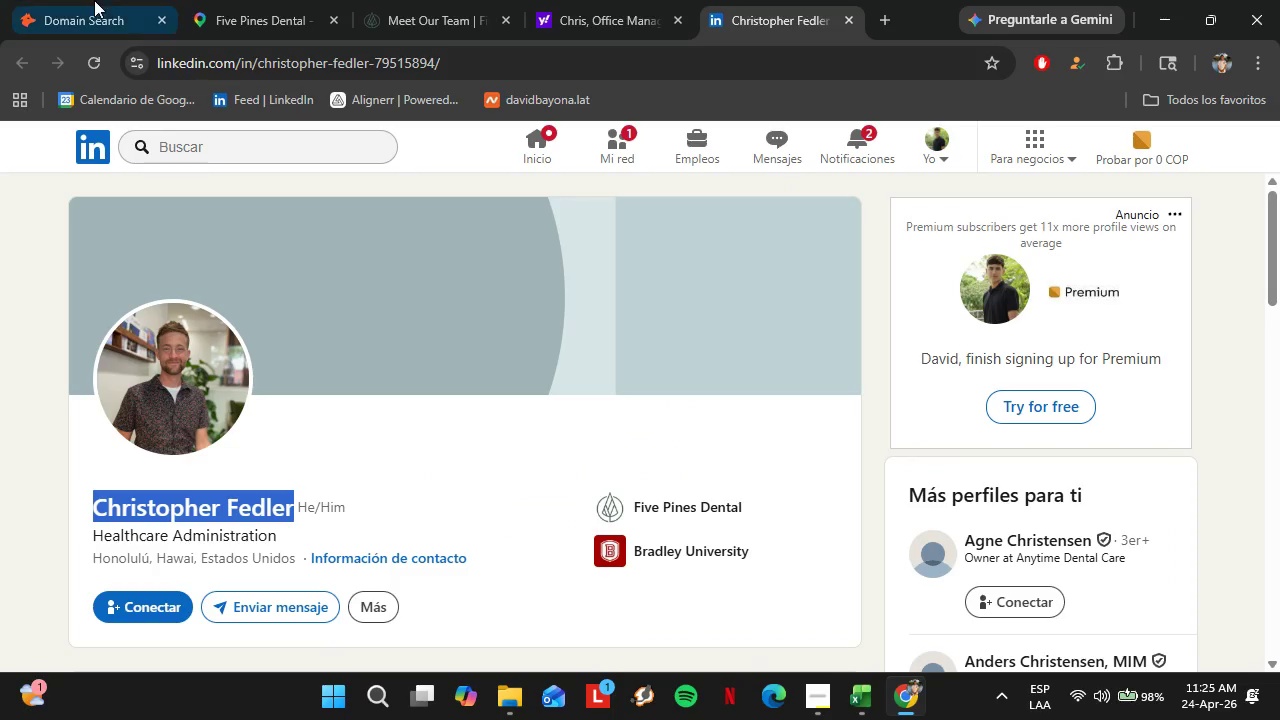 
left_click([89, 0])
 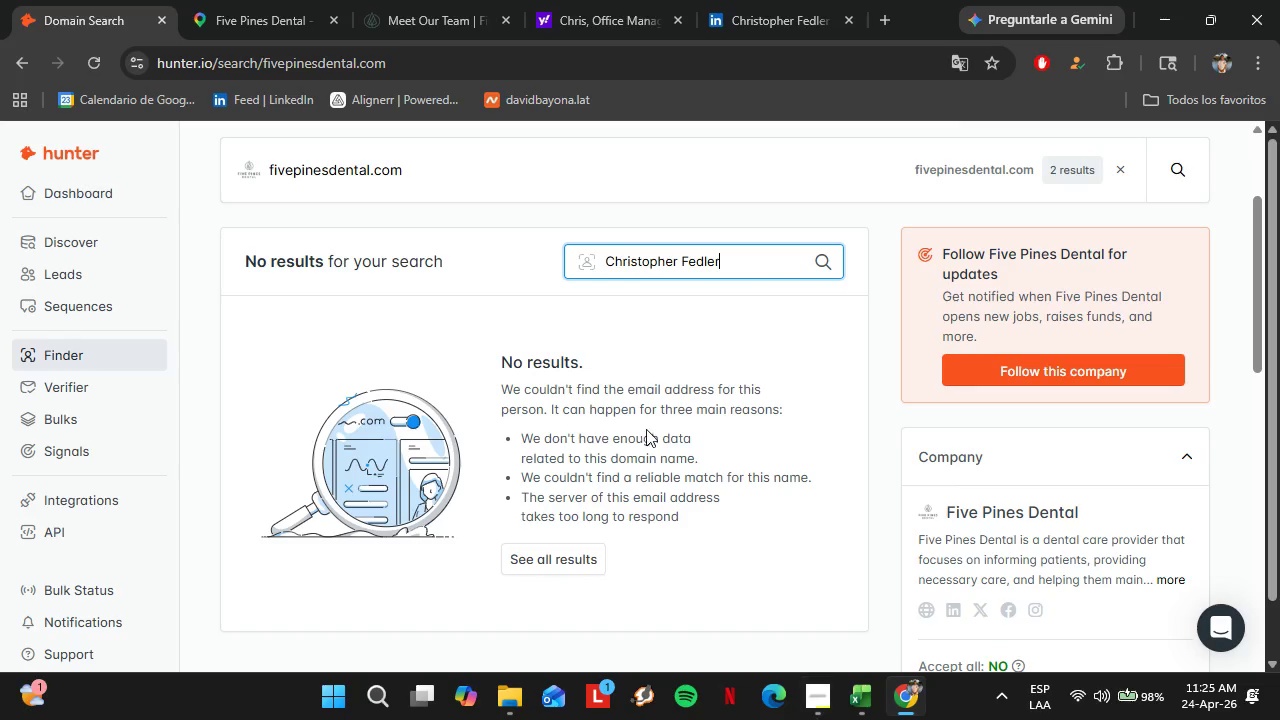 
scroll: coordinate [609, 370], scroll_direction: up, amount: 1.0
 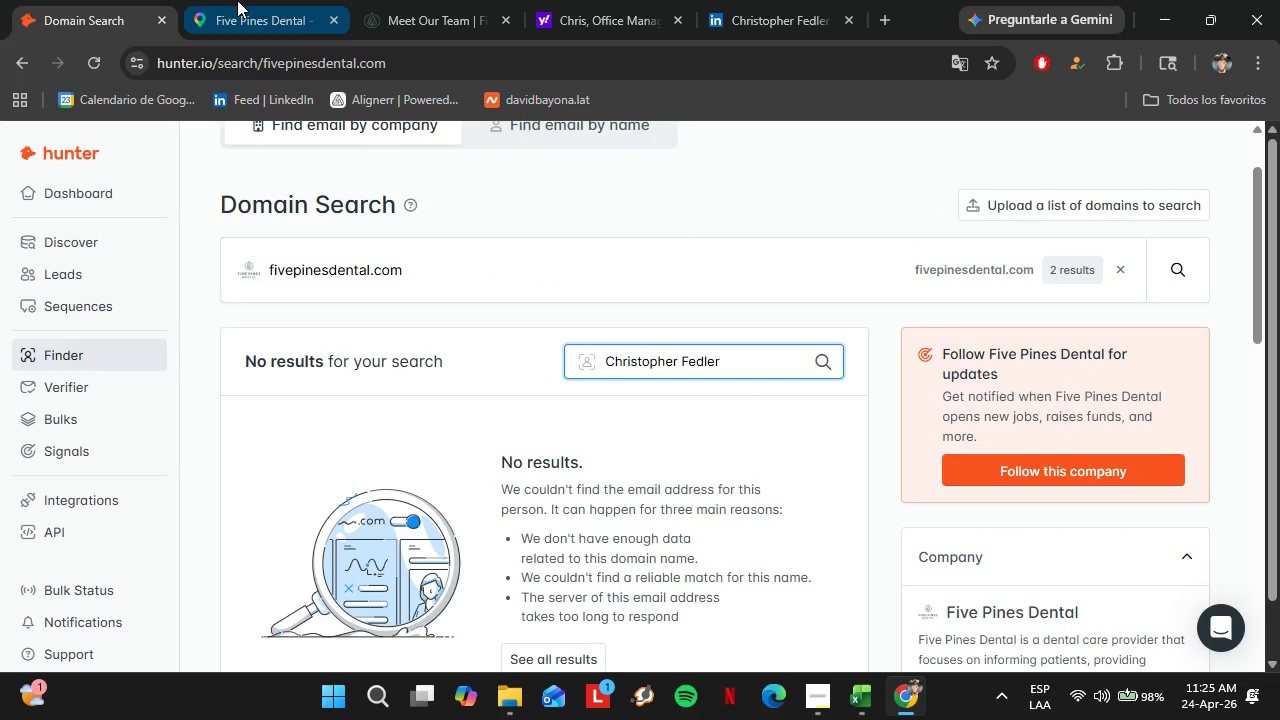 
left_click([237, 0])
 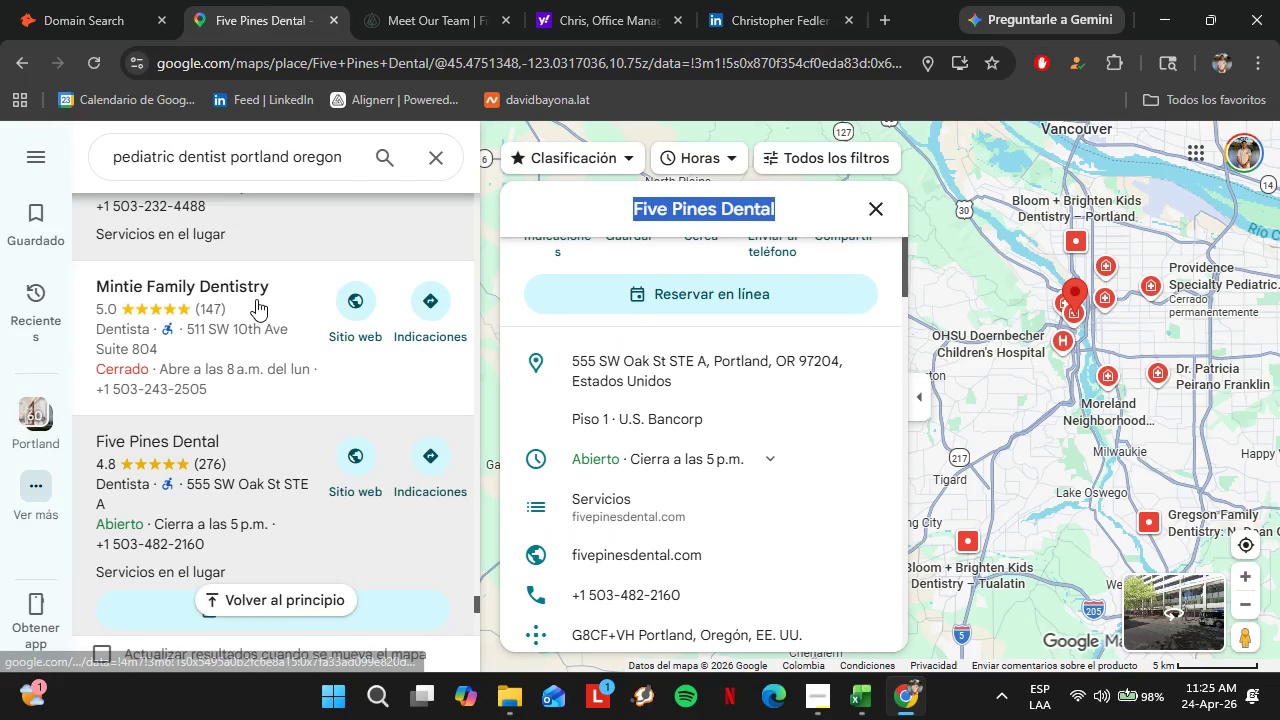 
scroll: coordinate [264, 318], scroll_direction: down, amount: 4.0
 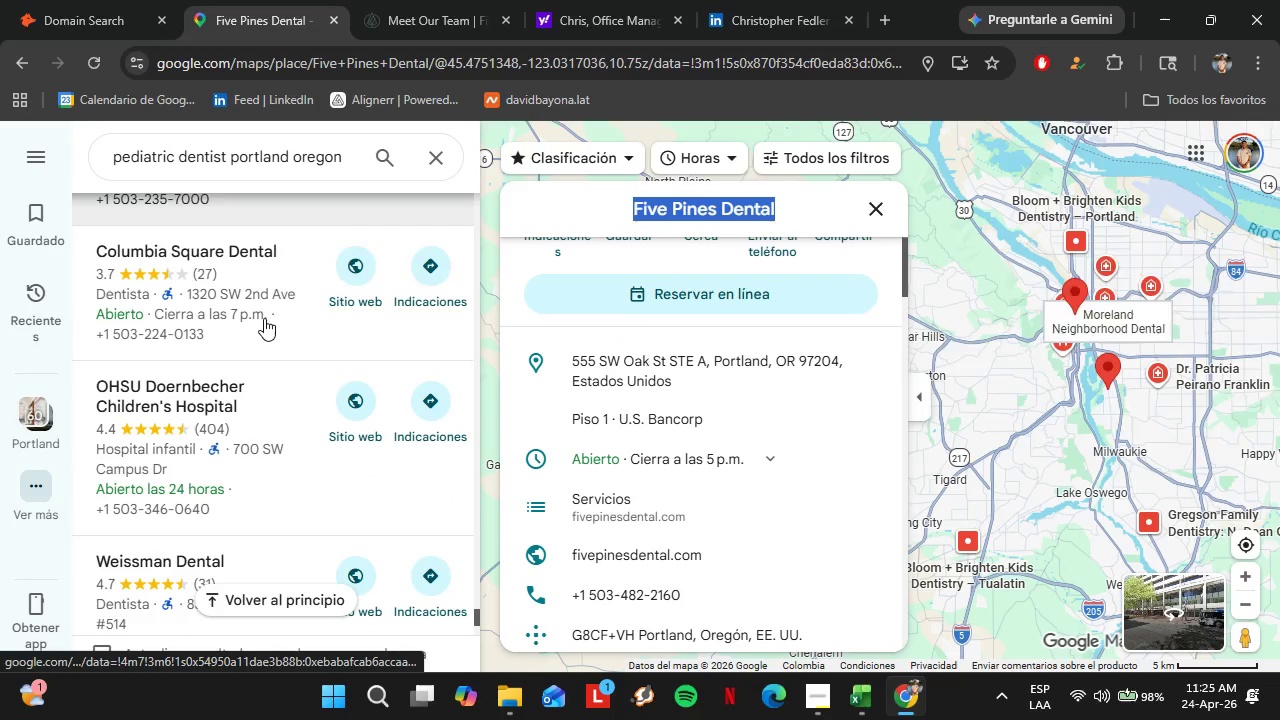 
left_click([239, 394])
 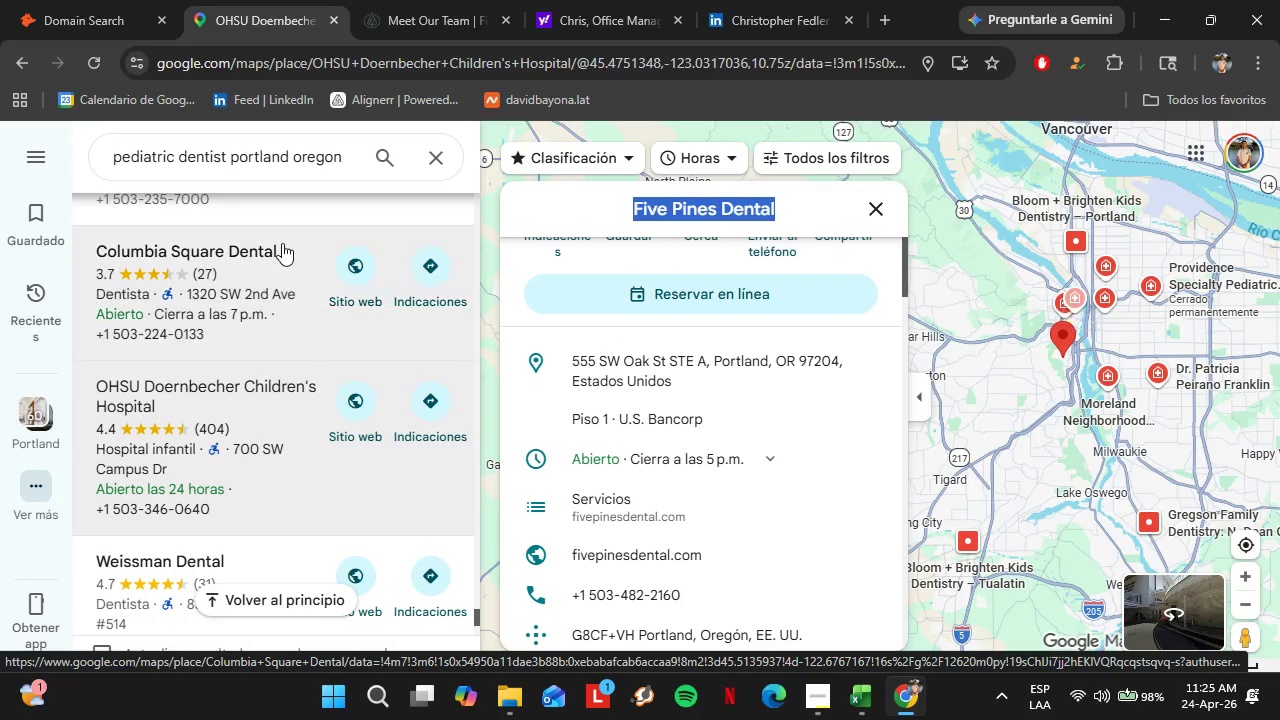 
scroll: coordinate [693, 383], scroll_direction: down, amount: 4.0
 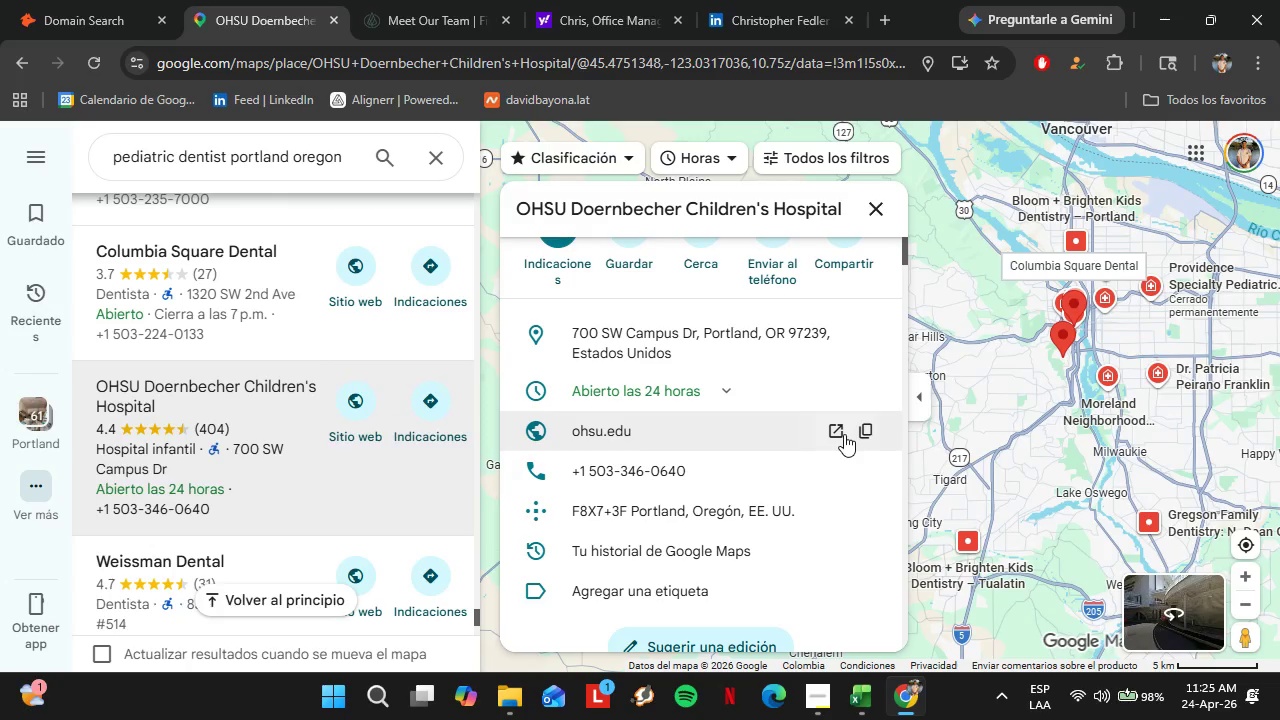 
left_click([862, 431])
 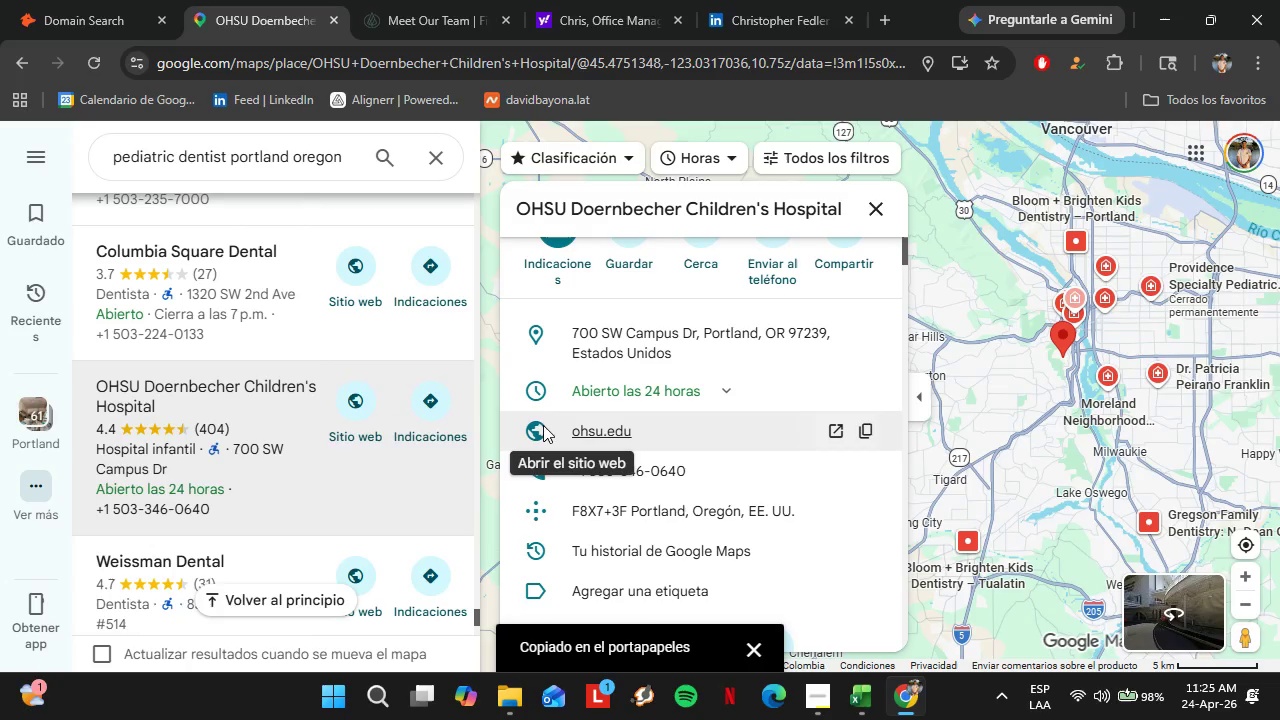 
left_click([139, 0])
 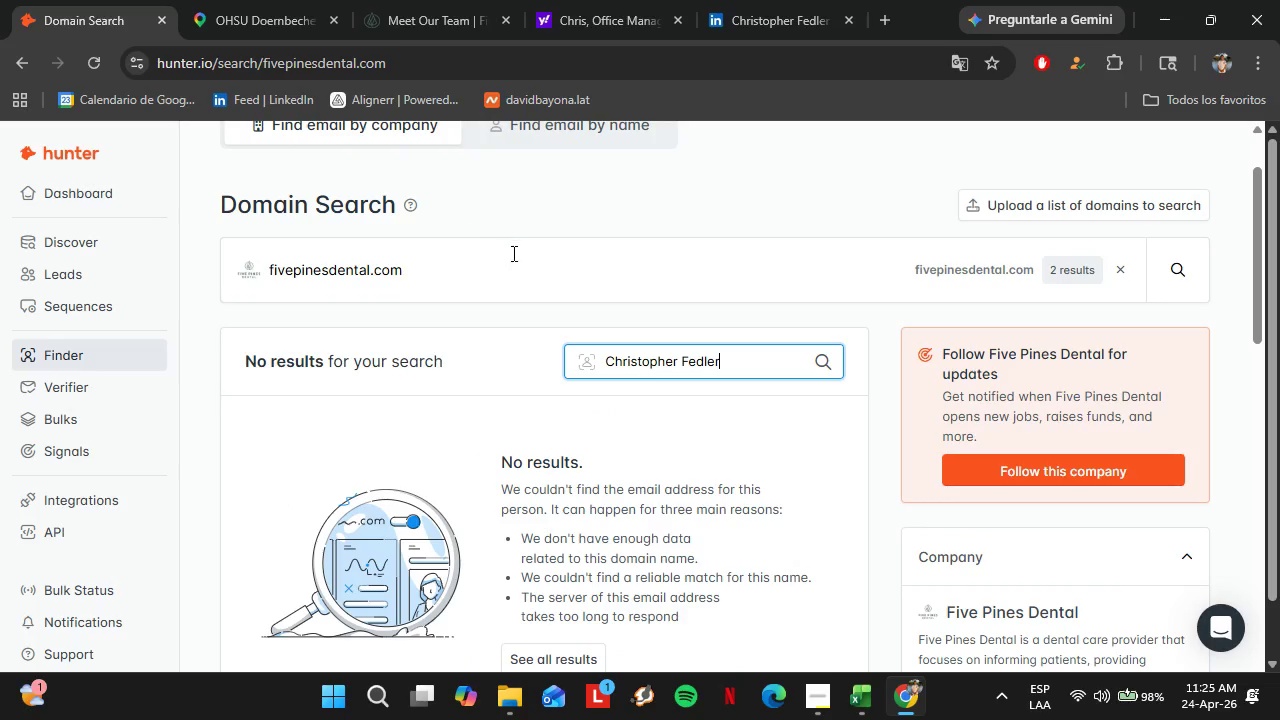 
scroll: coordinate [281, 337], scroll_direction: down, amount: 1.0
 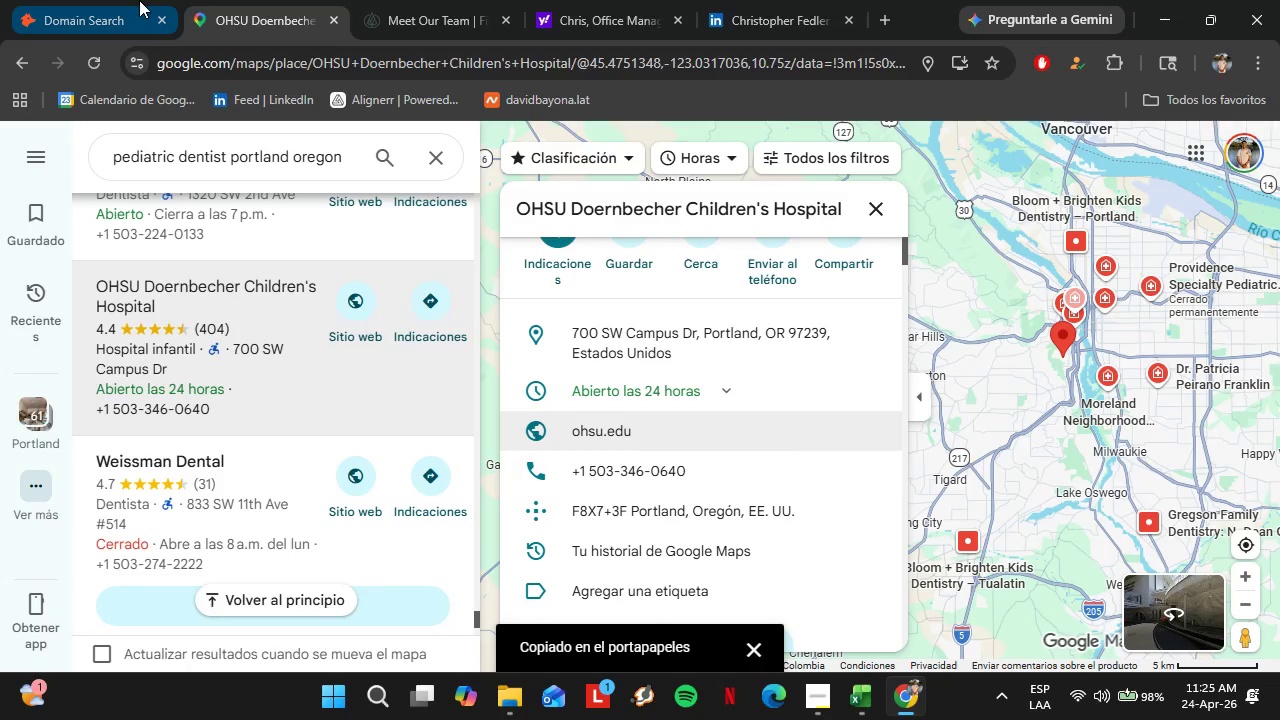 
left_click_drag(start_coordinate=[511, 253], to_coordinate=[266, 219])
 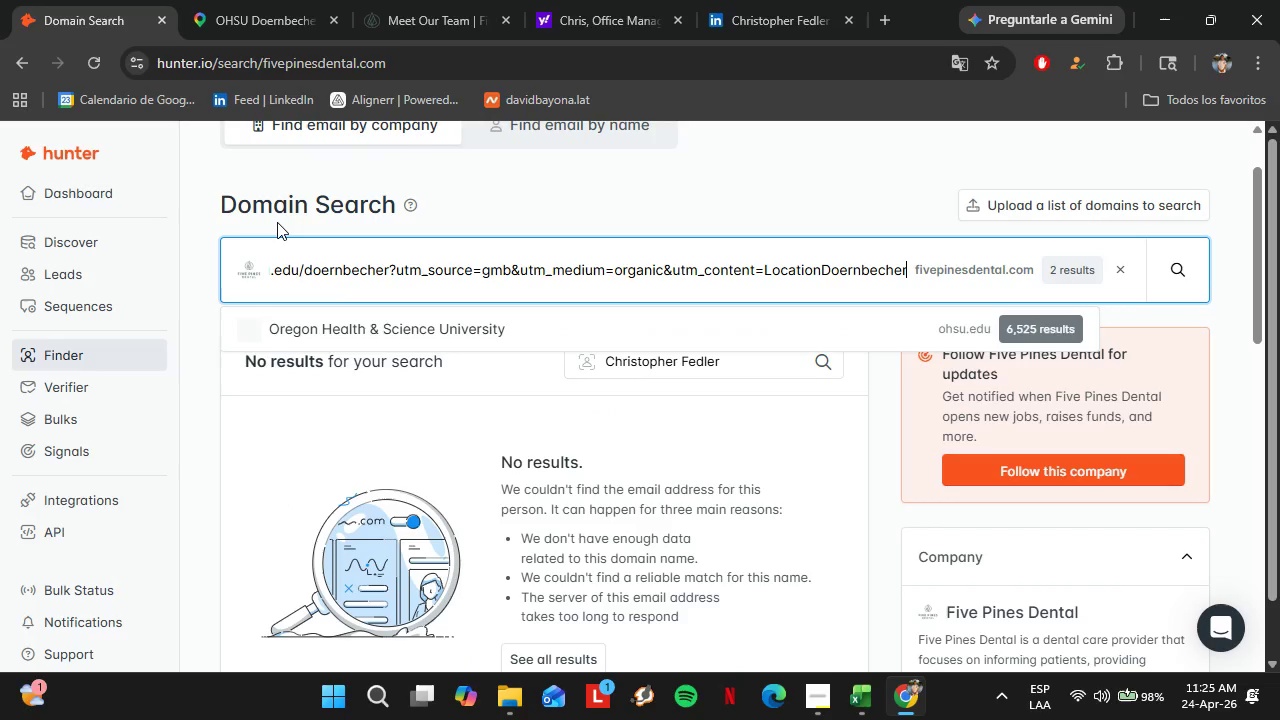 
key(Control+V)
 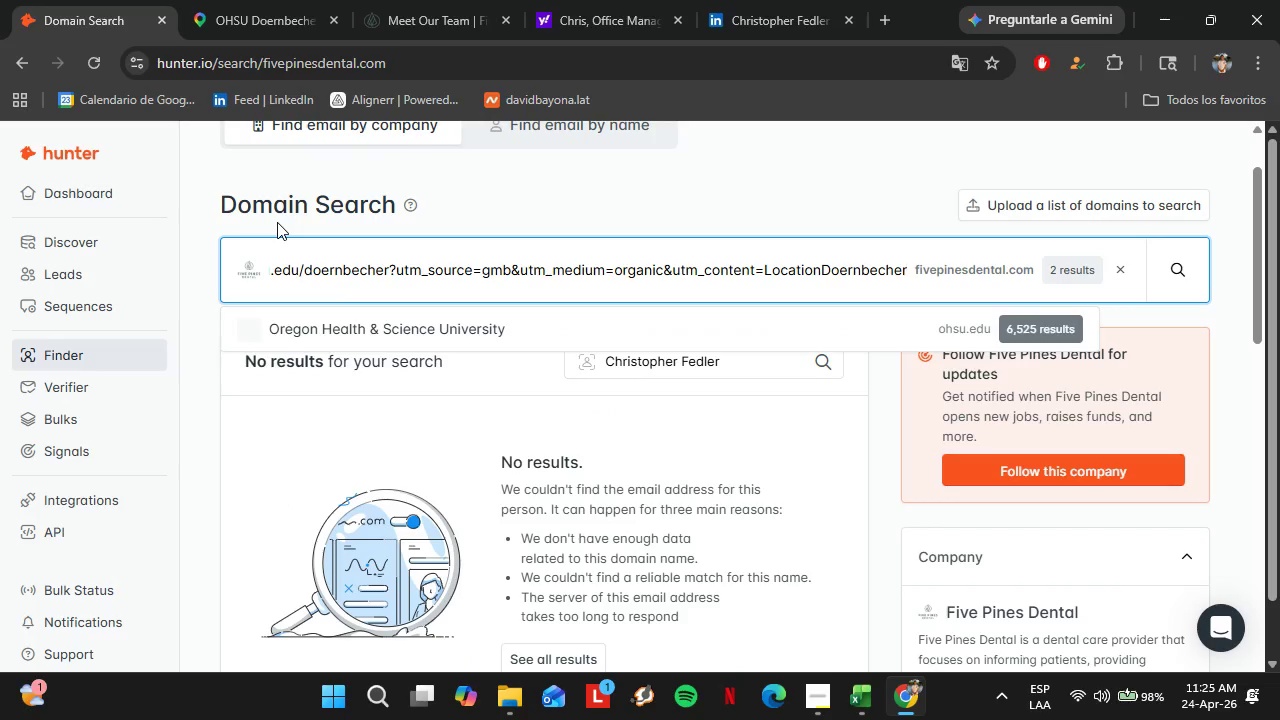 
key(Enter)
 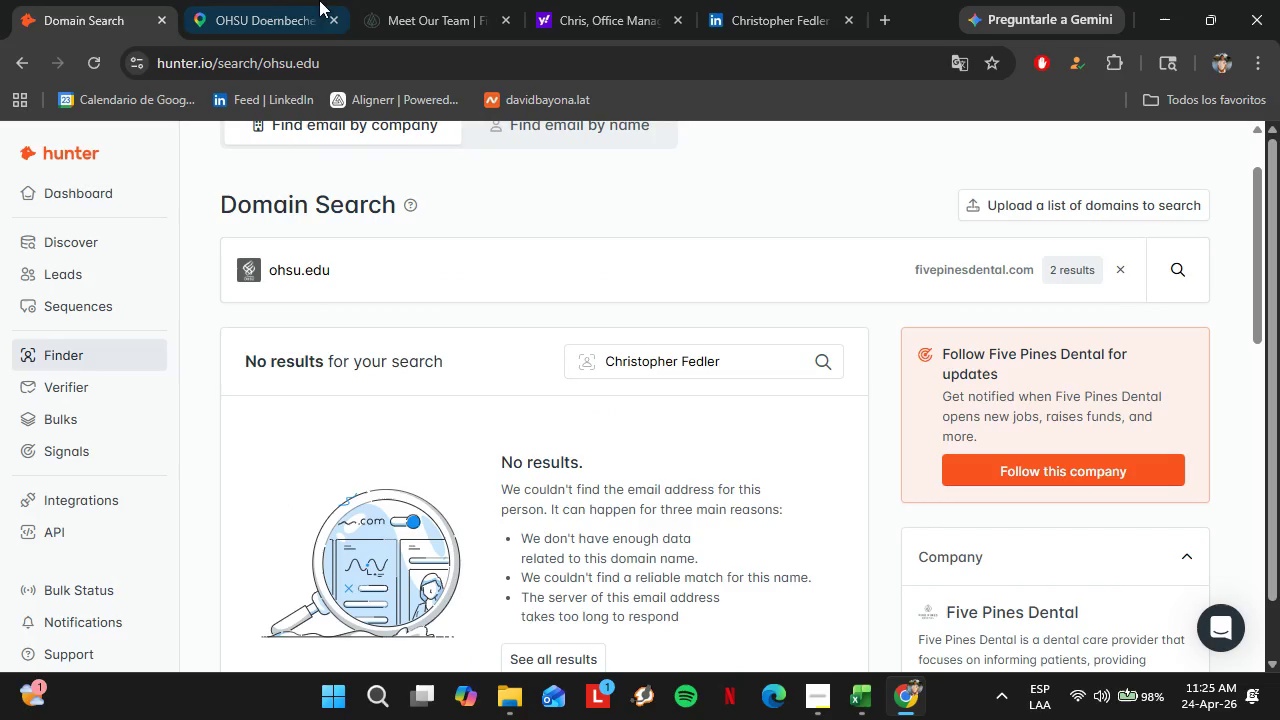 
left_click([269, 0])
 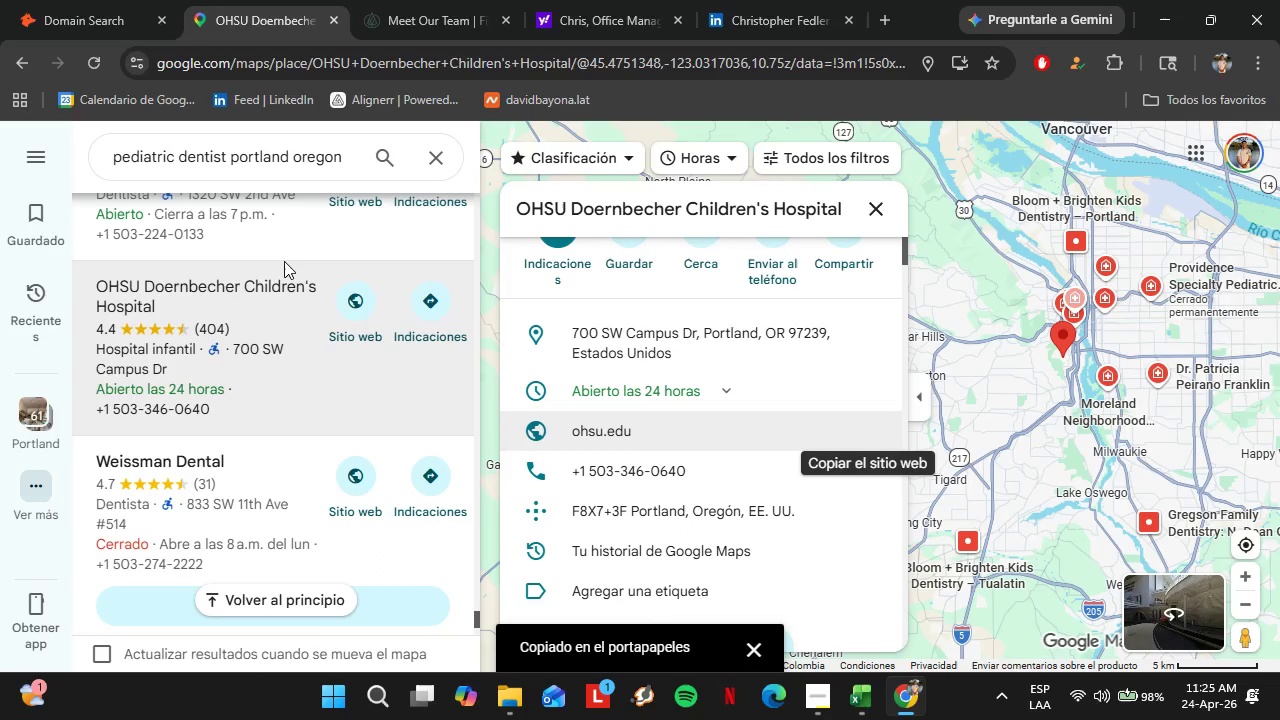 
scroll: coordinate [284, 261], scroll_direction: down, amount: 5.0
 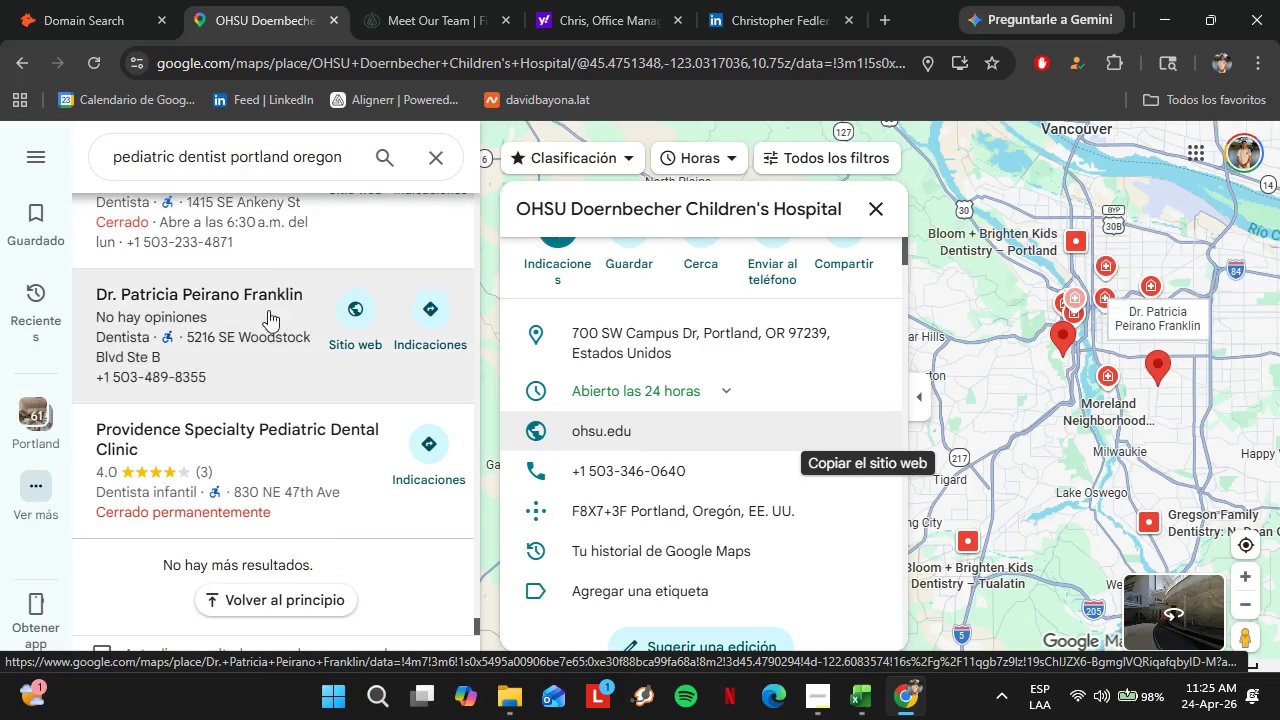 
scroll: coordinate [250, 414], scroll_direction: up, amount: 3.0
 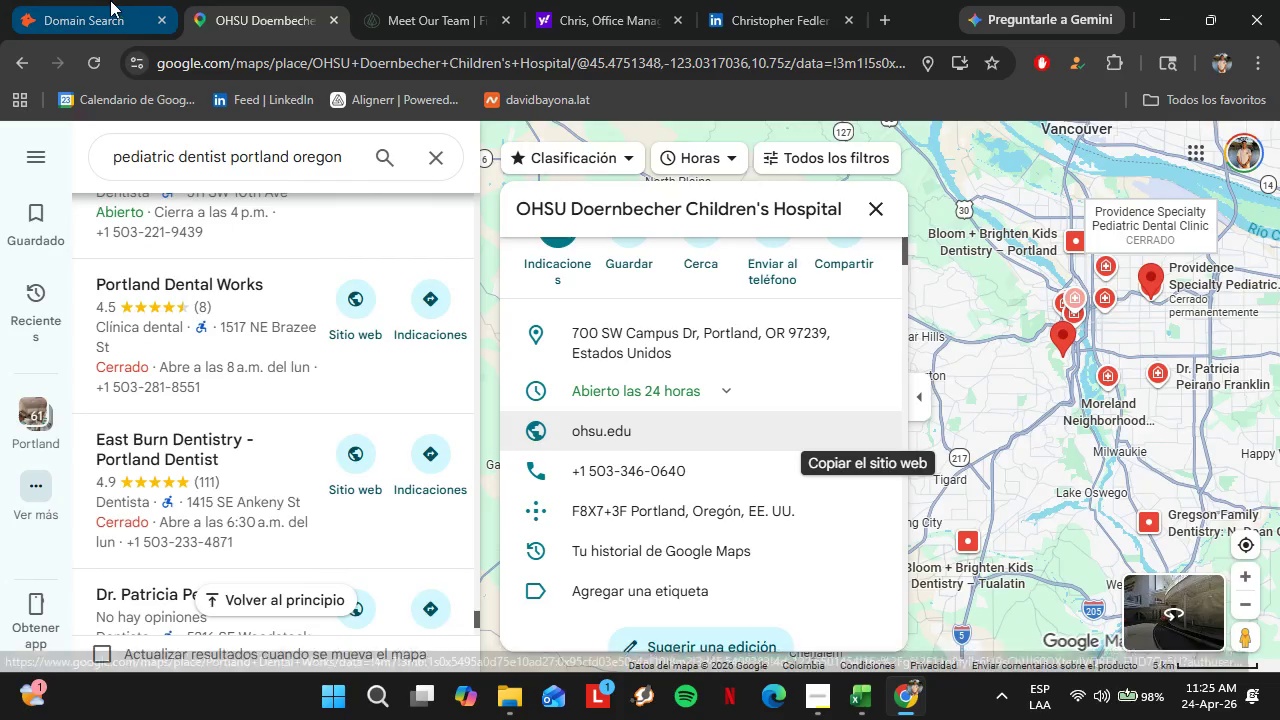 
left_click([110, 0])
 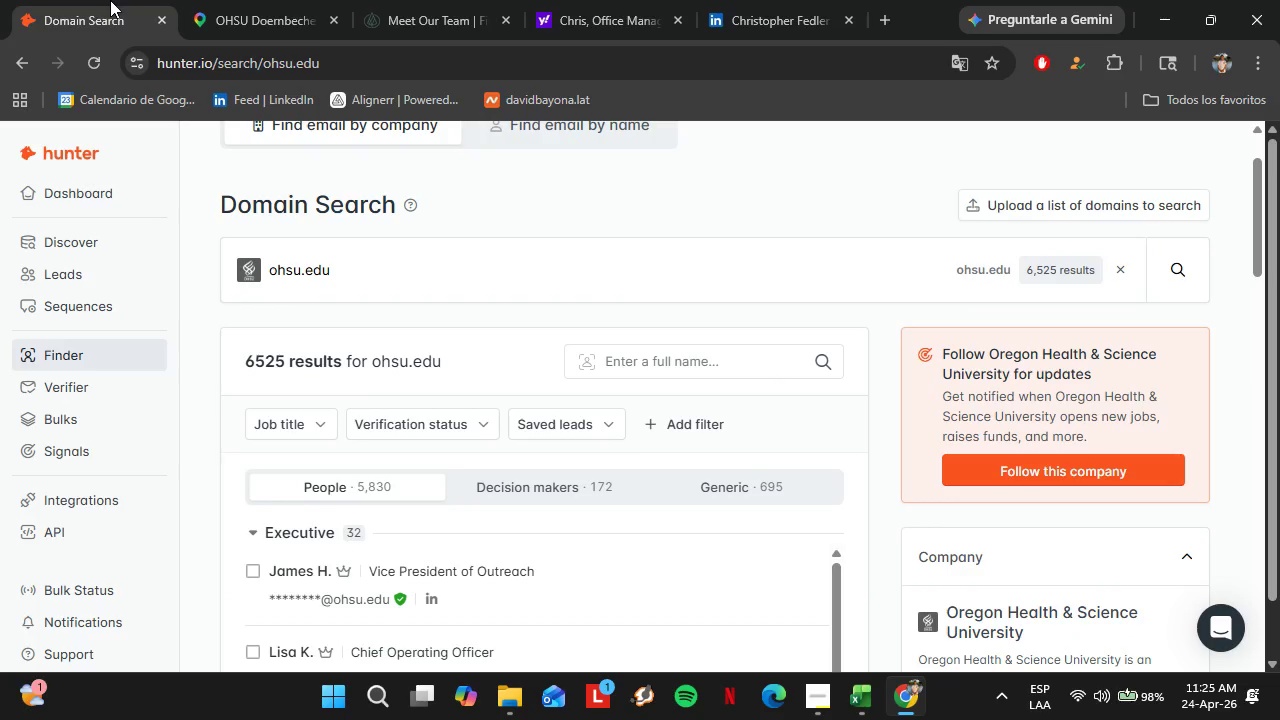 
wait(34.83)
 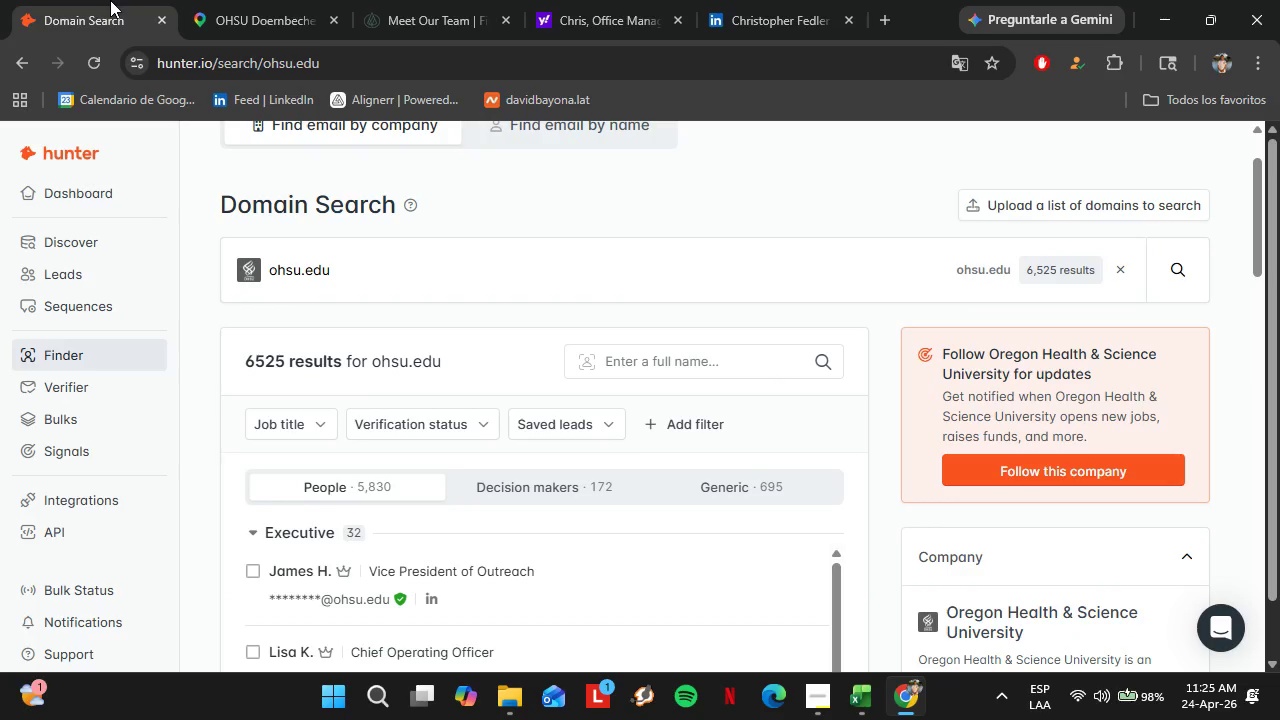 
left_click_drag(start_coordinate=[416, 292], to_coordinate=[260, 263])
 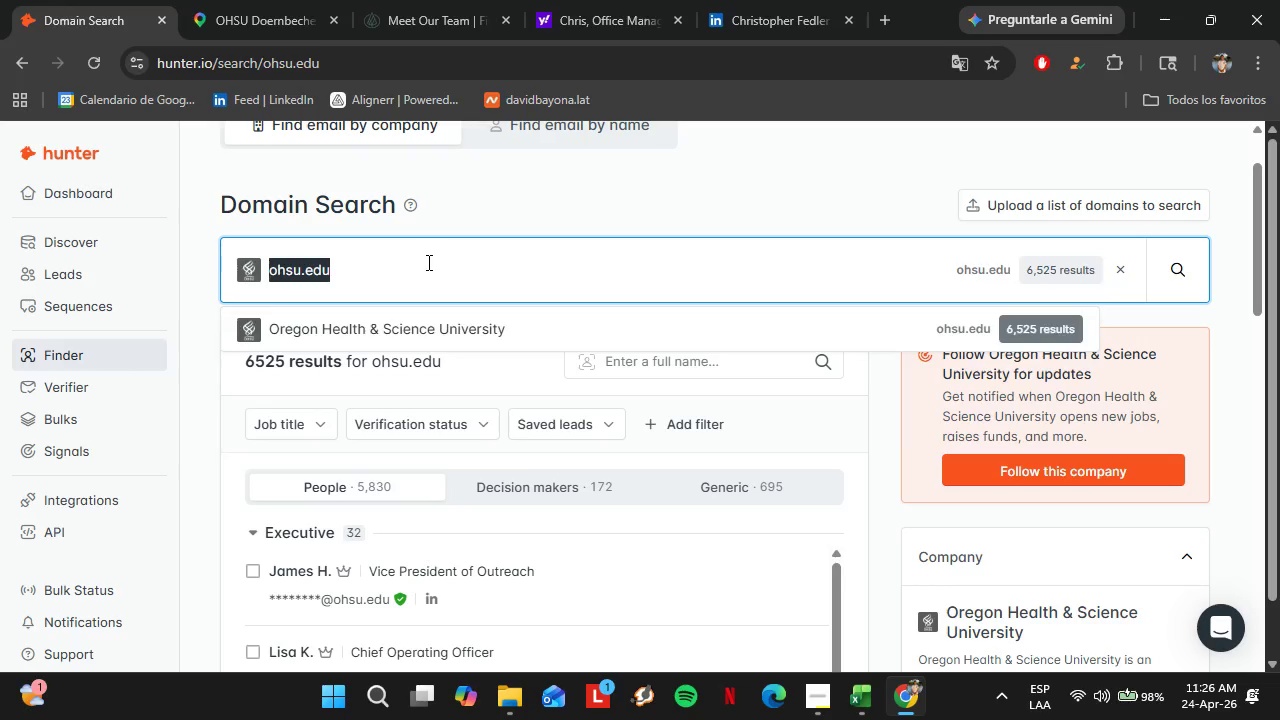 
type(grins4kids.com)
 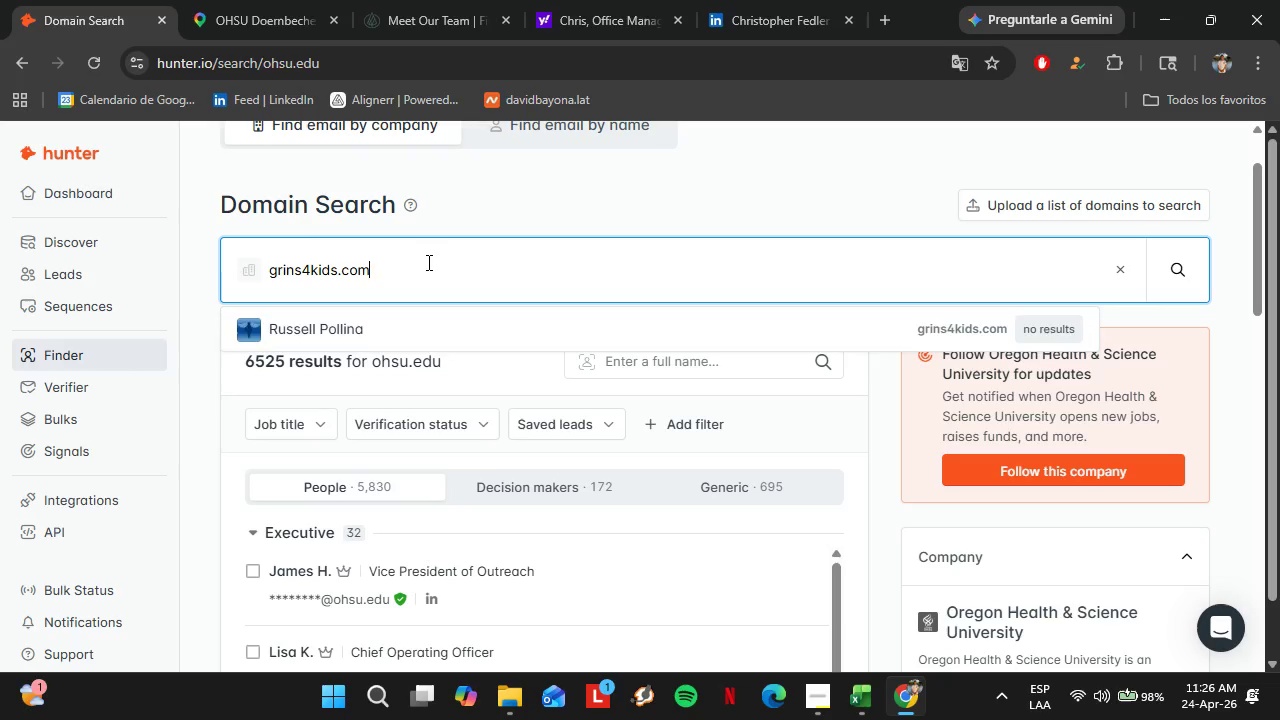 
key(Enter)
 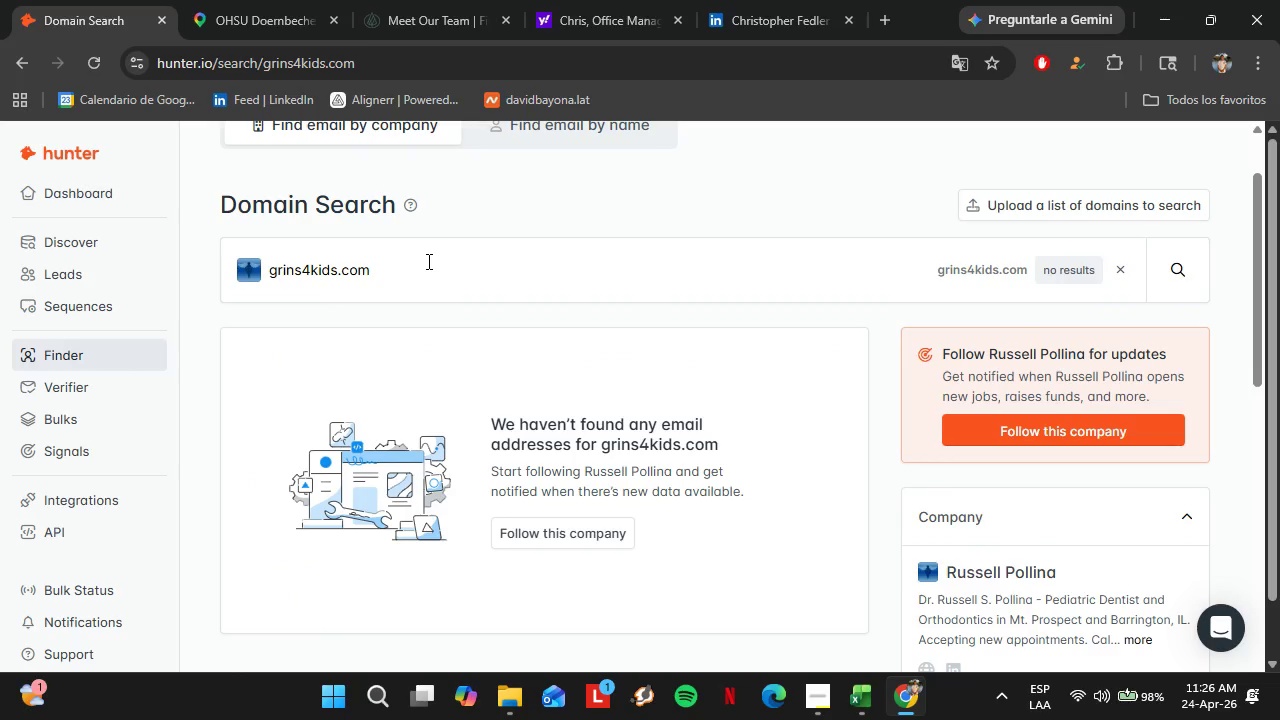 
double_click([428, 260])
 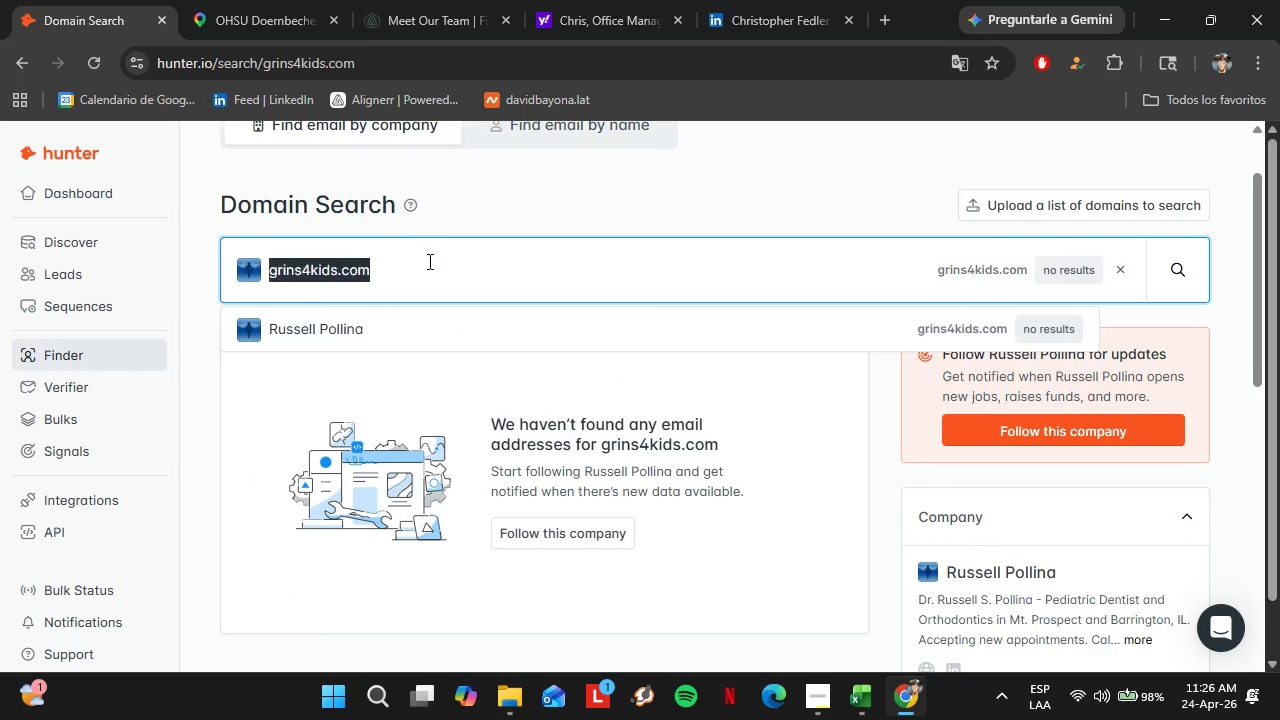 
triple_click([428, 261])
 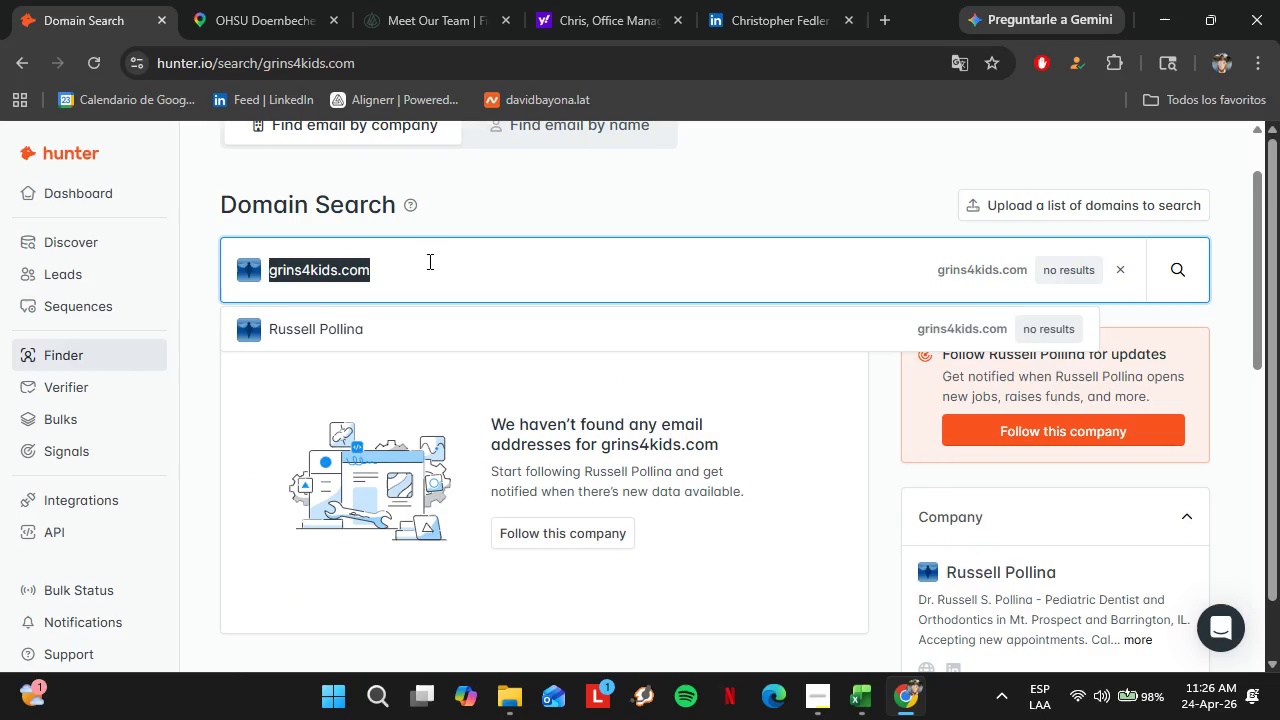 
type(kidsr)
key(Backspace)
type(teethpdx.com)
 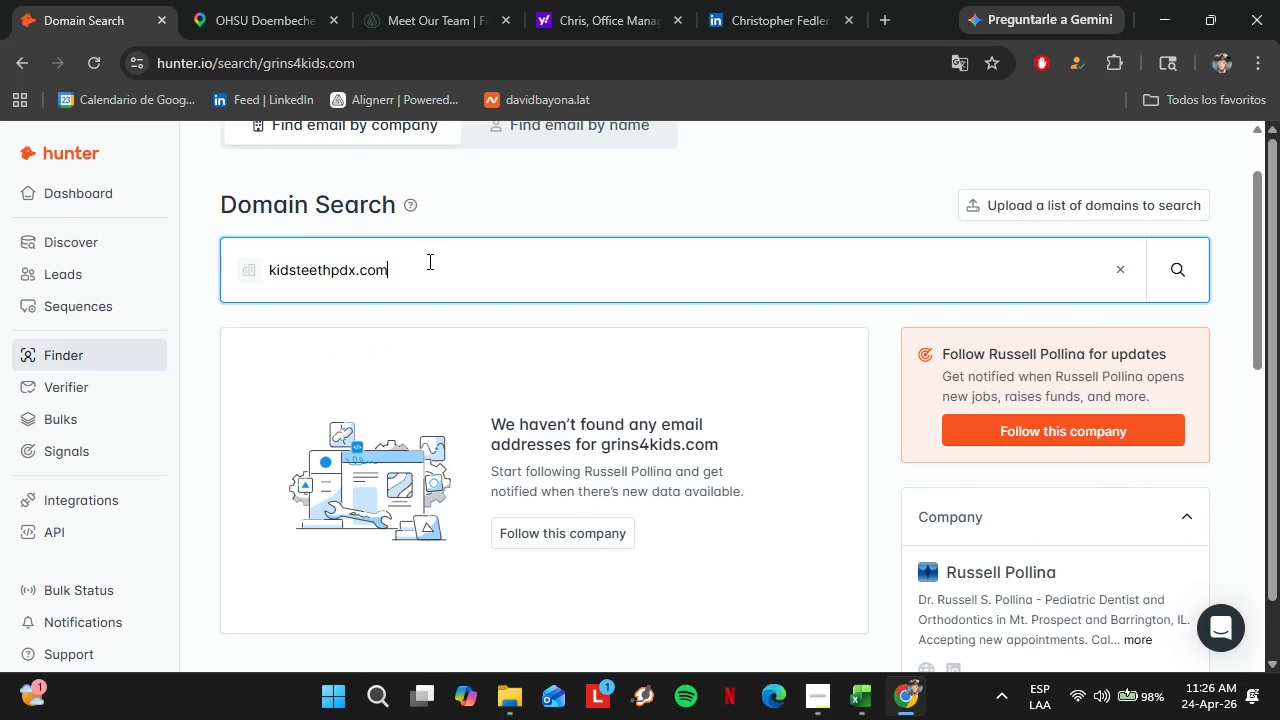 
key(ArrowLeft)
 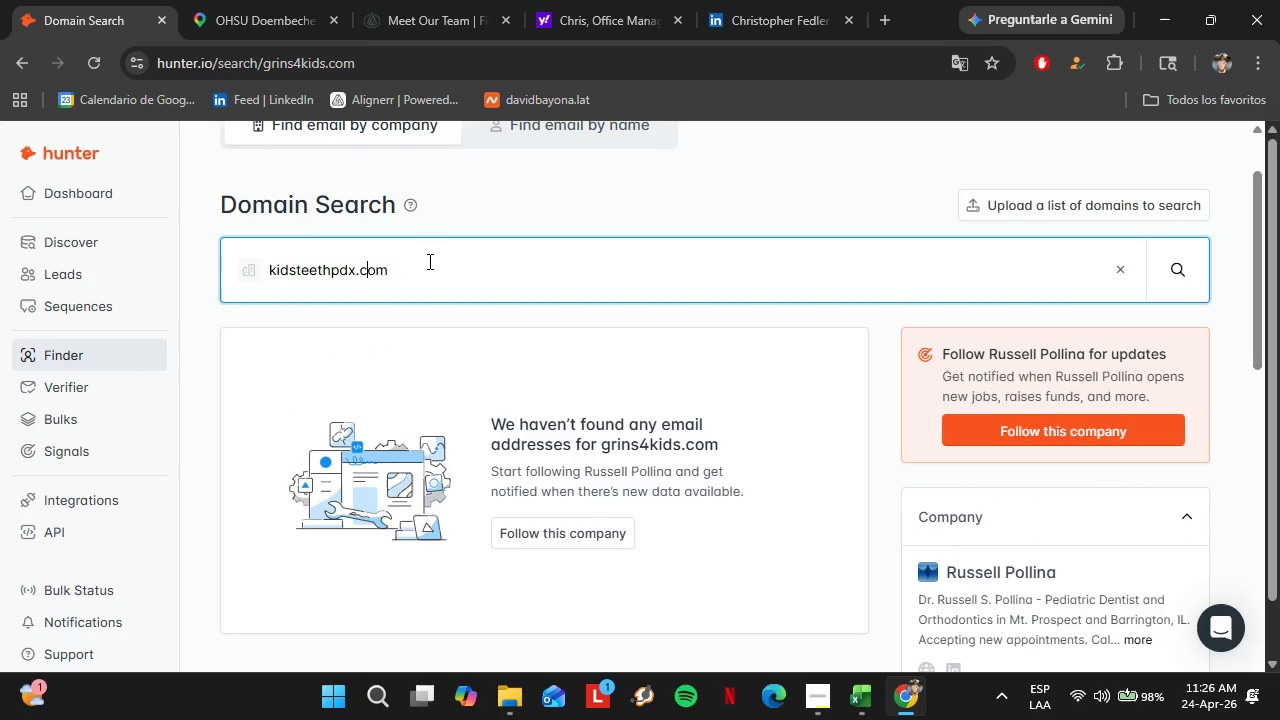 
key(ArrowLeft)
 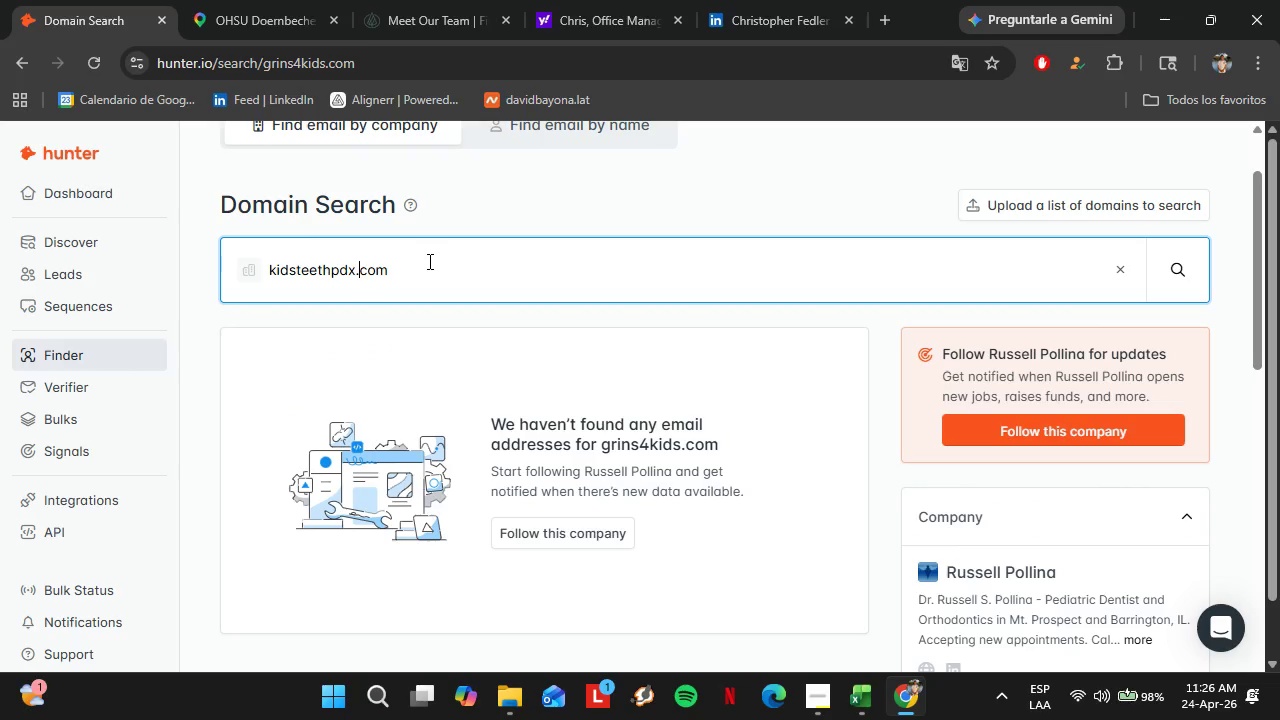 
key(ArrowLeft)
 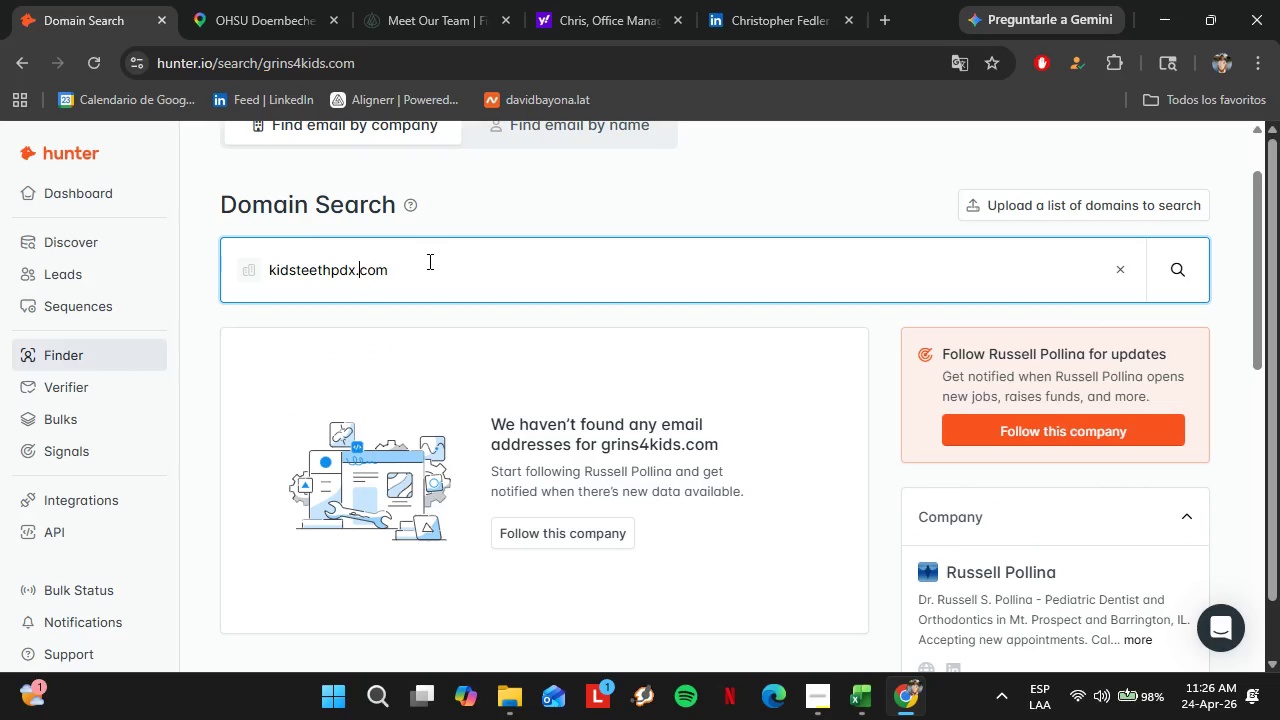 
key(ArrowLeft)
 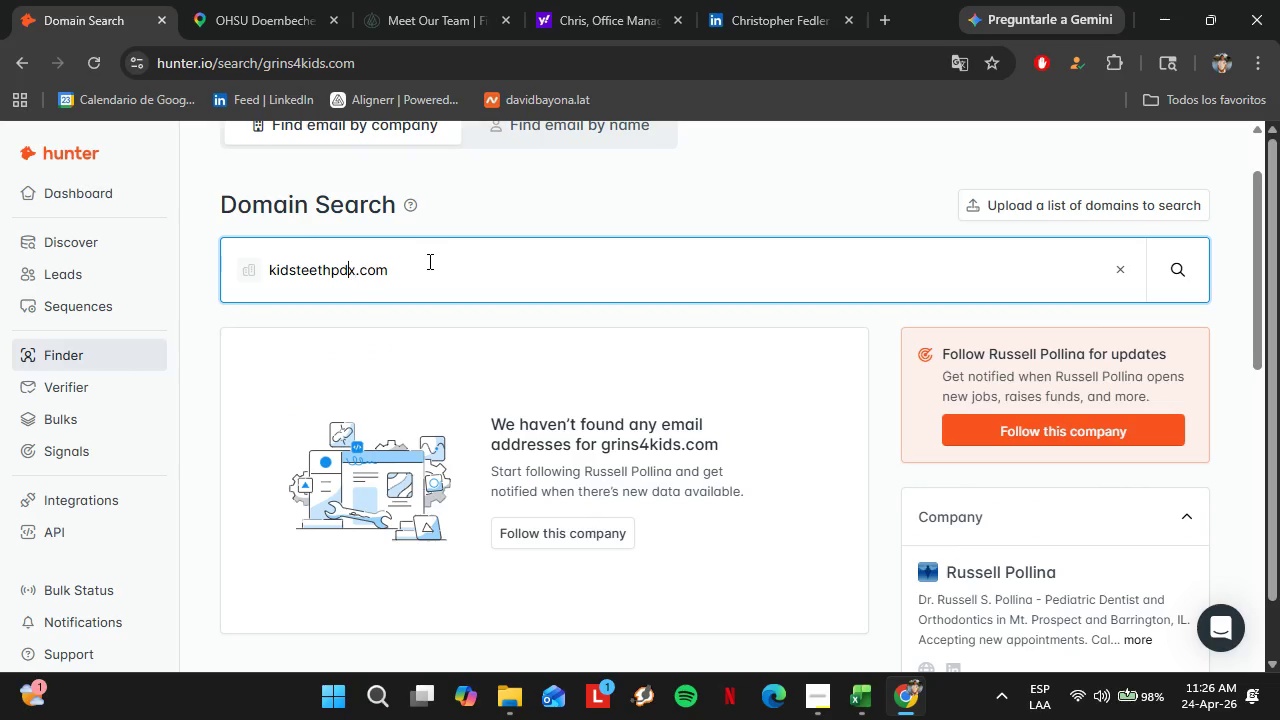 
key(ArrowLeft)
 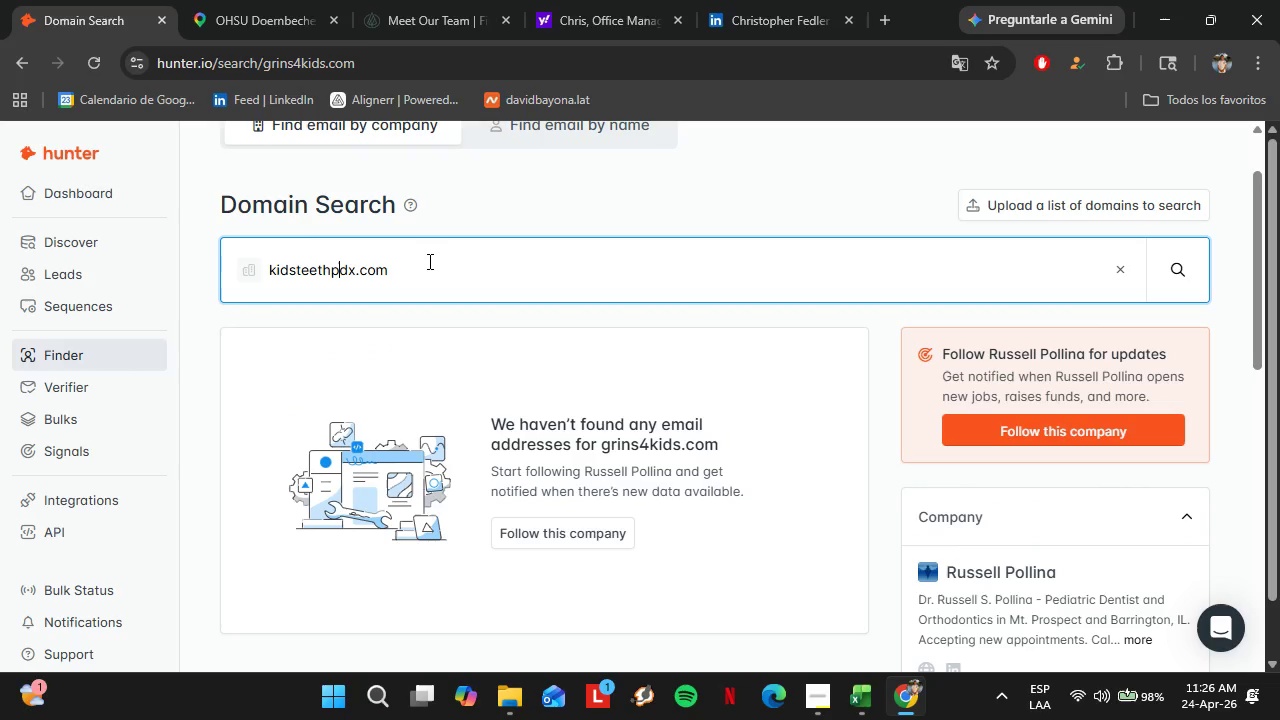 
key(ArrowLeft)
 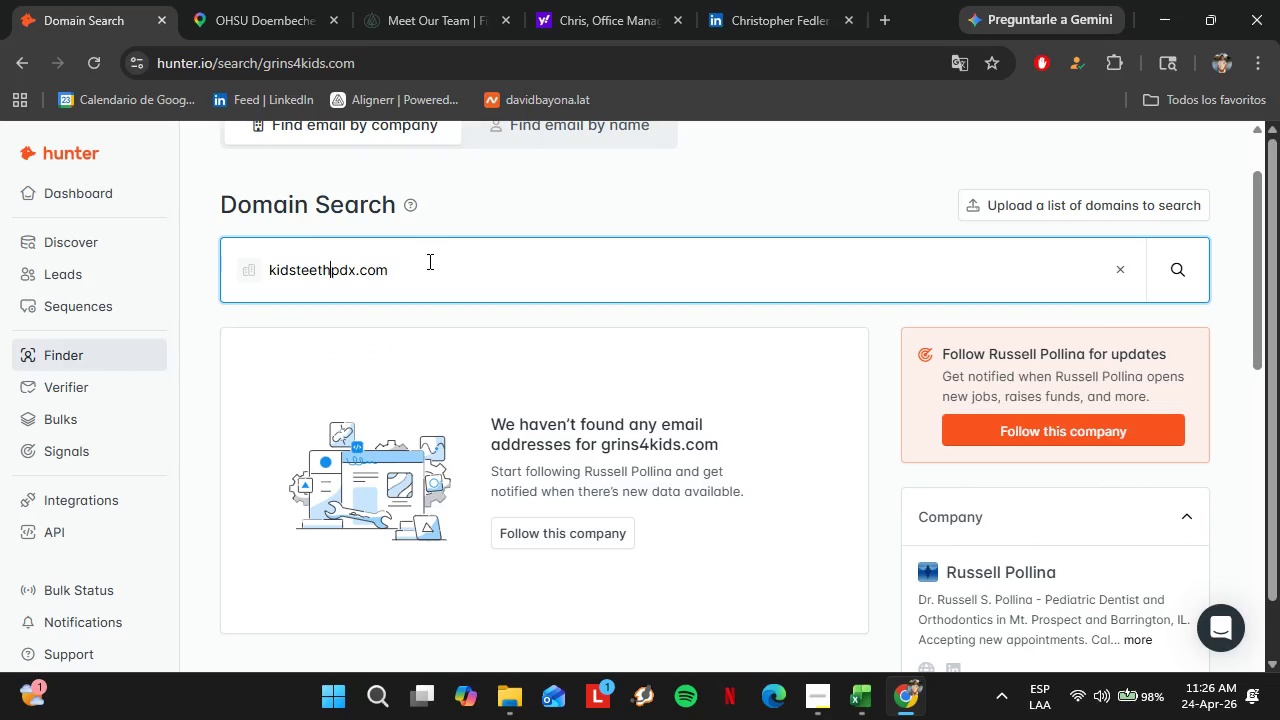 
key(ArrowLeft)
 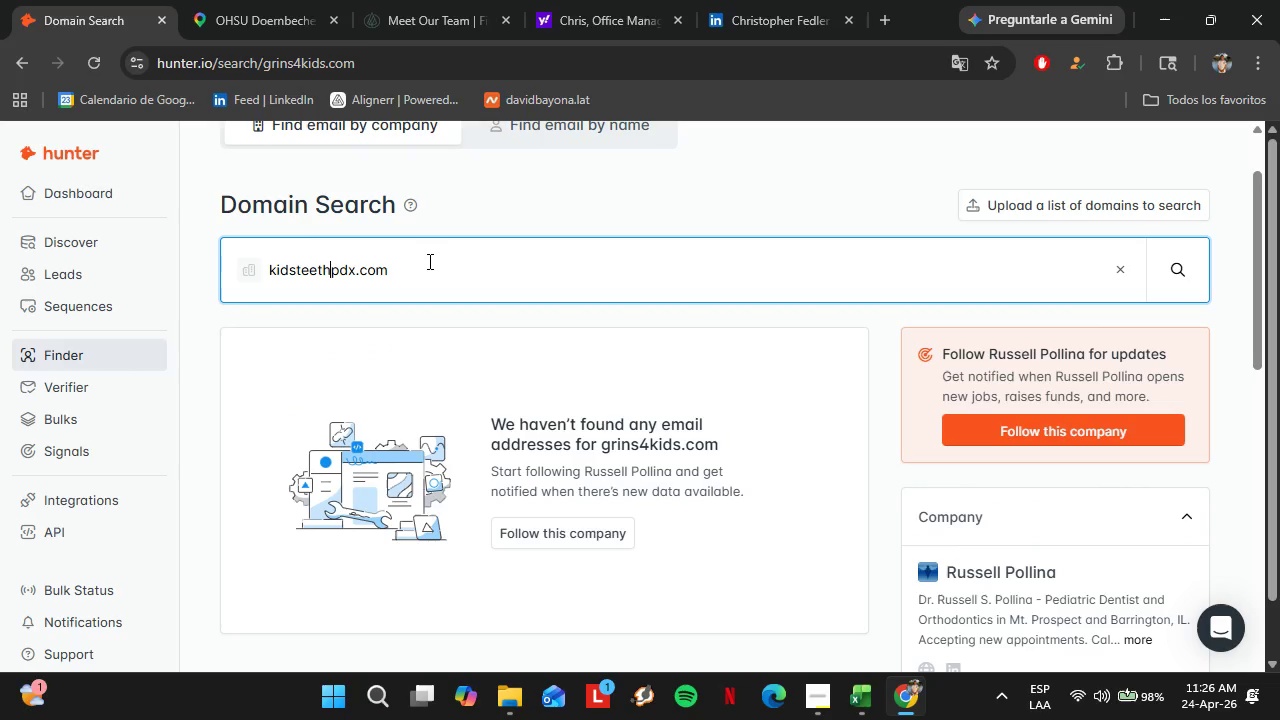 
key(ArrowLeft)
 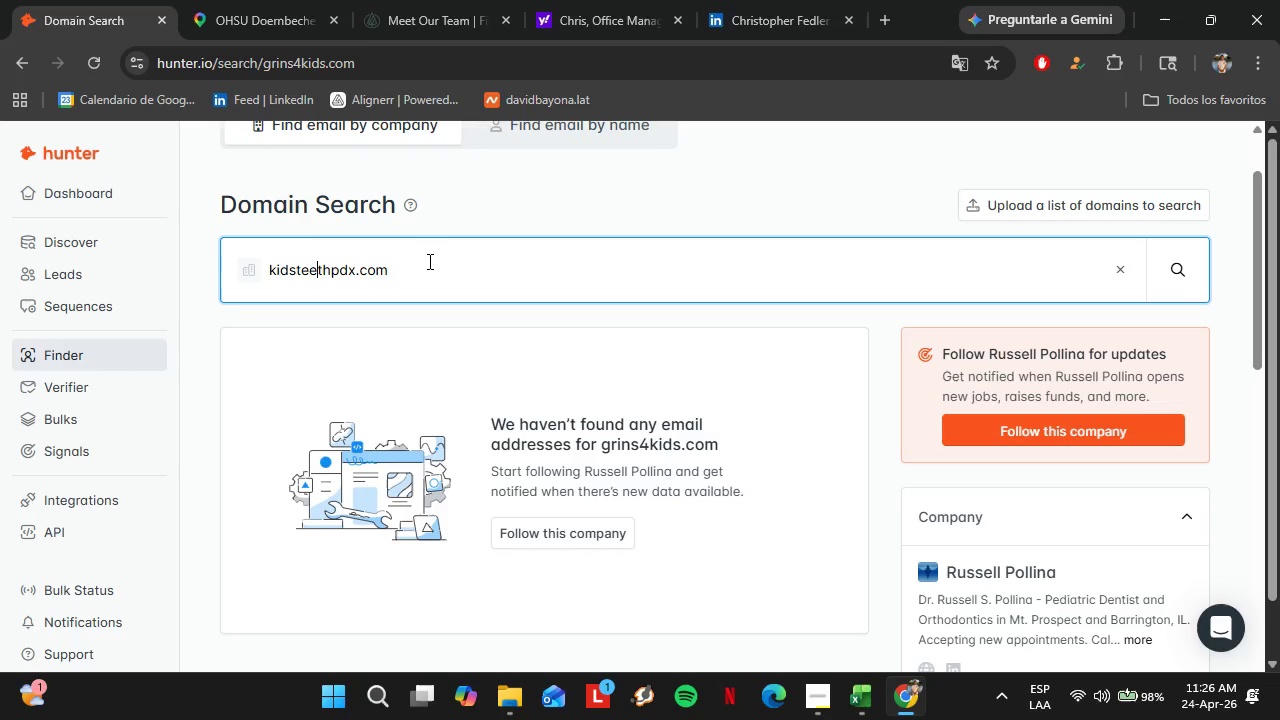 
key(ArrowLeft)
 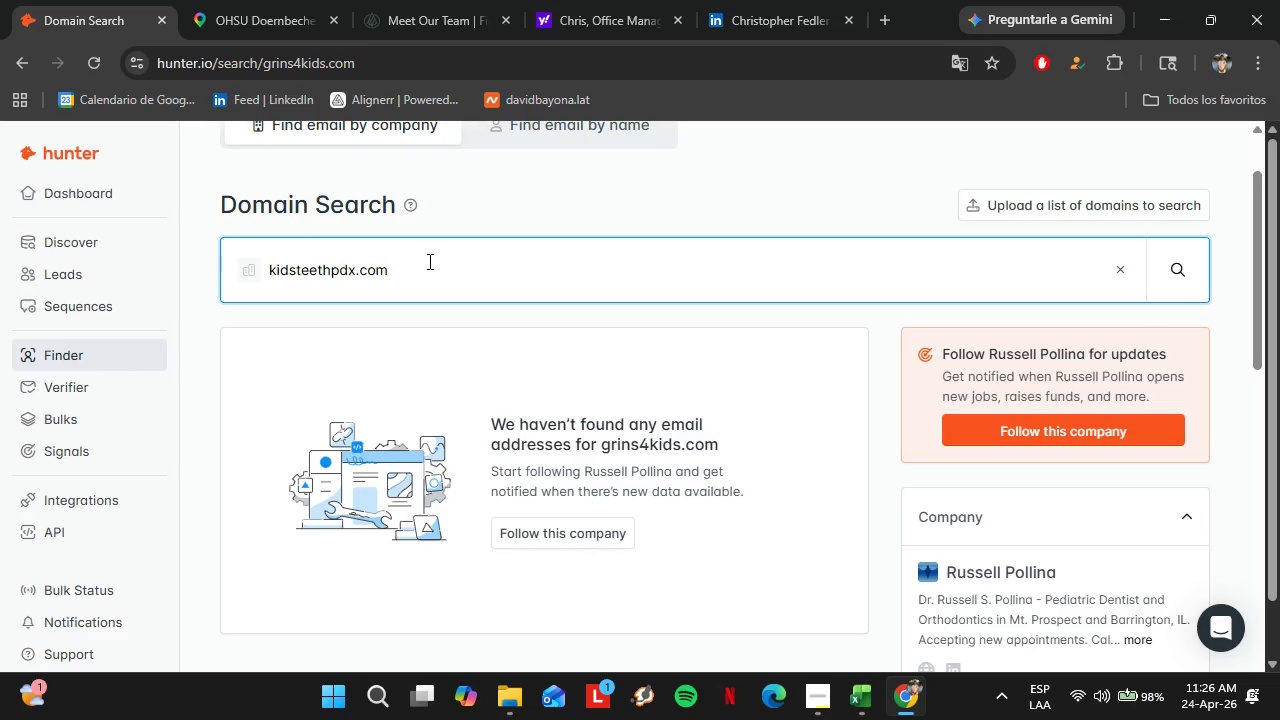 
key(Enter)
 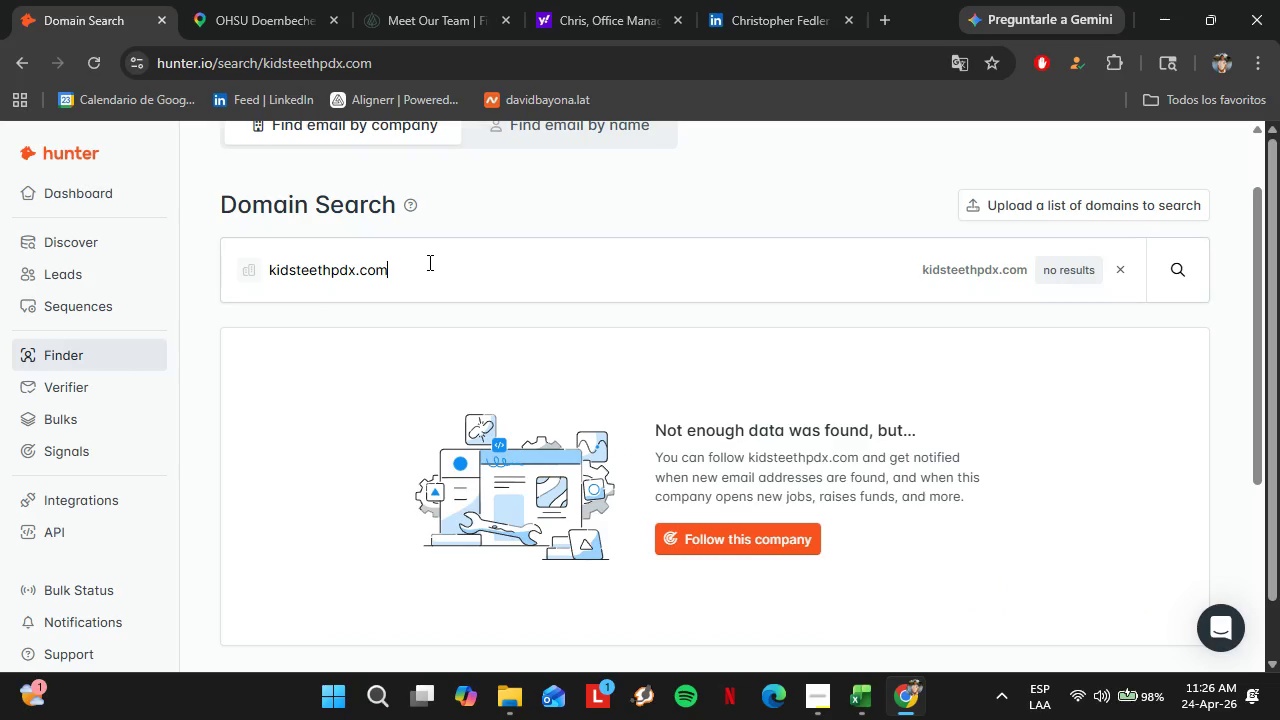 
double_click([428, 262])
 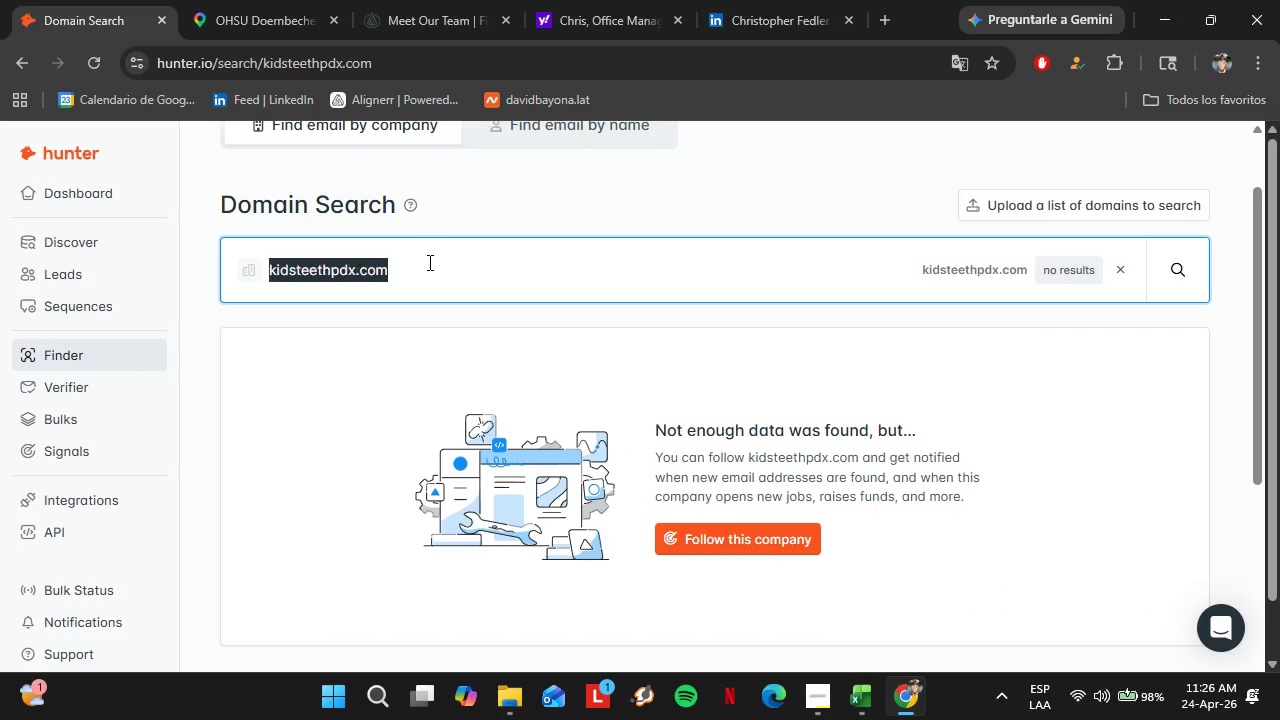 
triple_click([428, 262])
 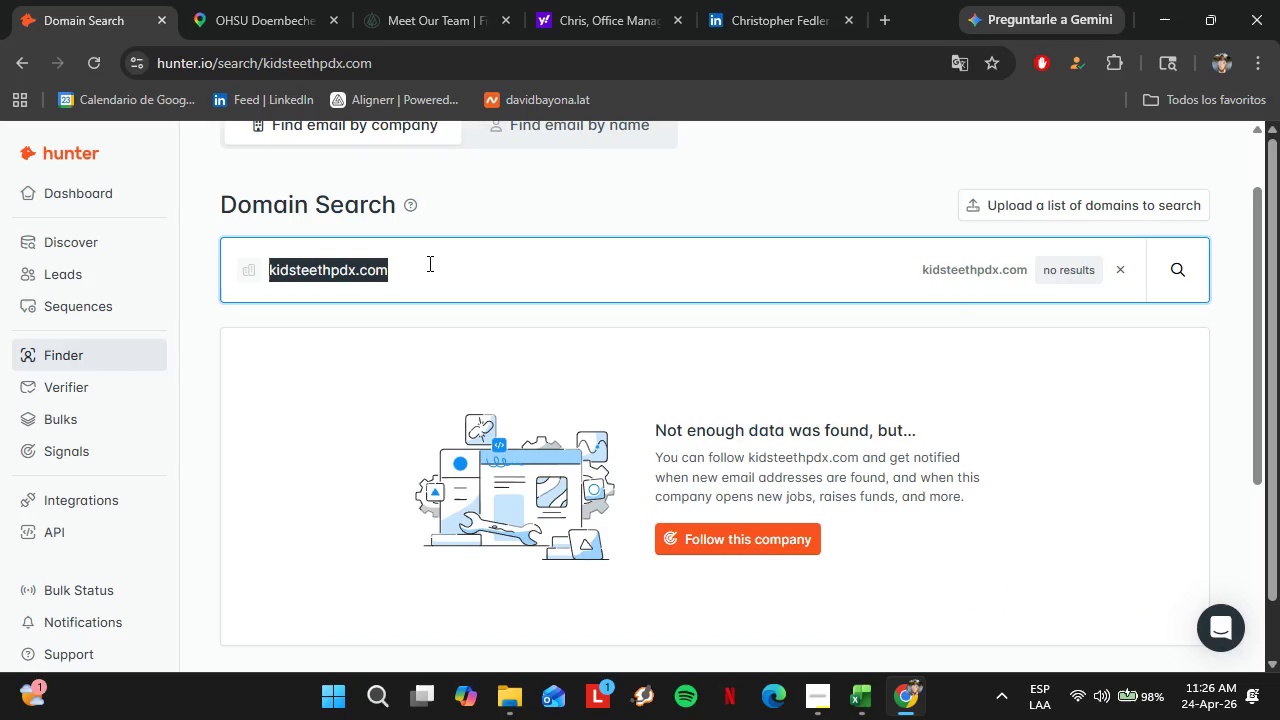 
triple_click([428, 262])
 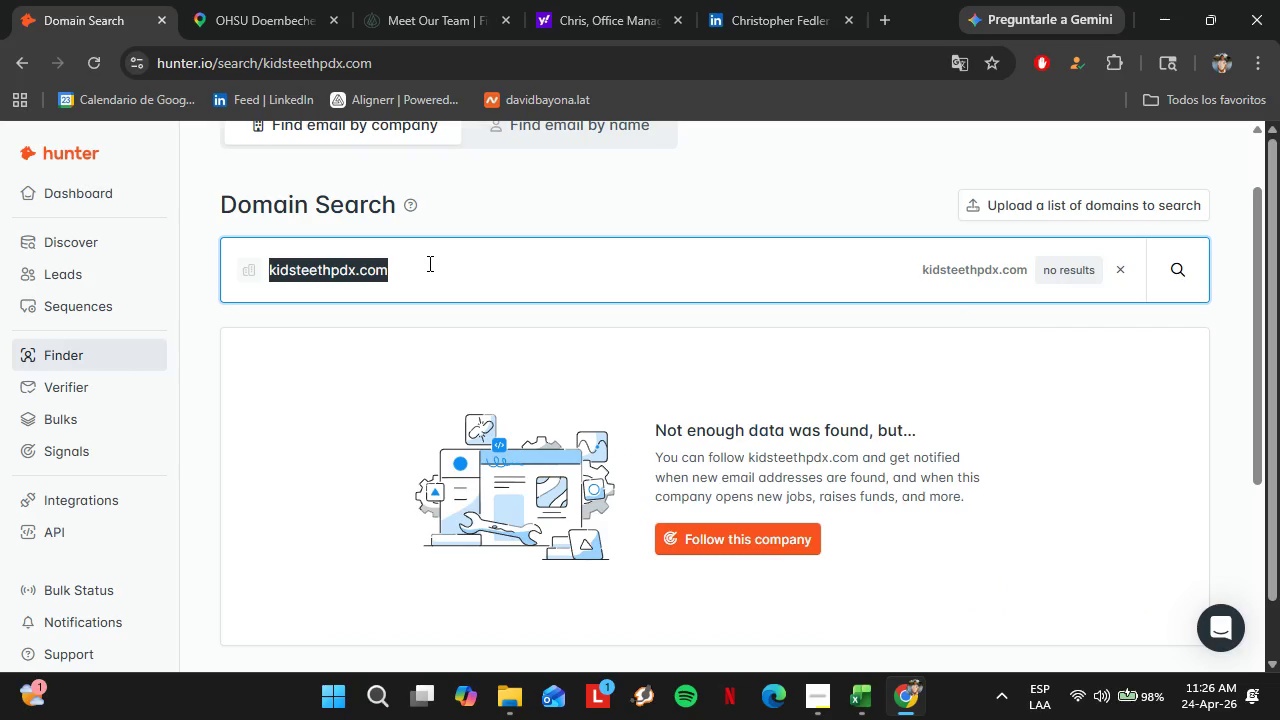 
type(rosegardenkidsdentisttry)
key(Backspace)
key(Backspace)
key(Backspace)
type(ry.com)
 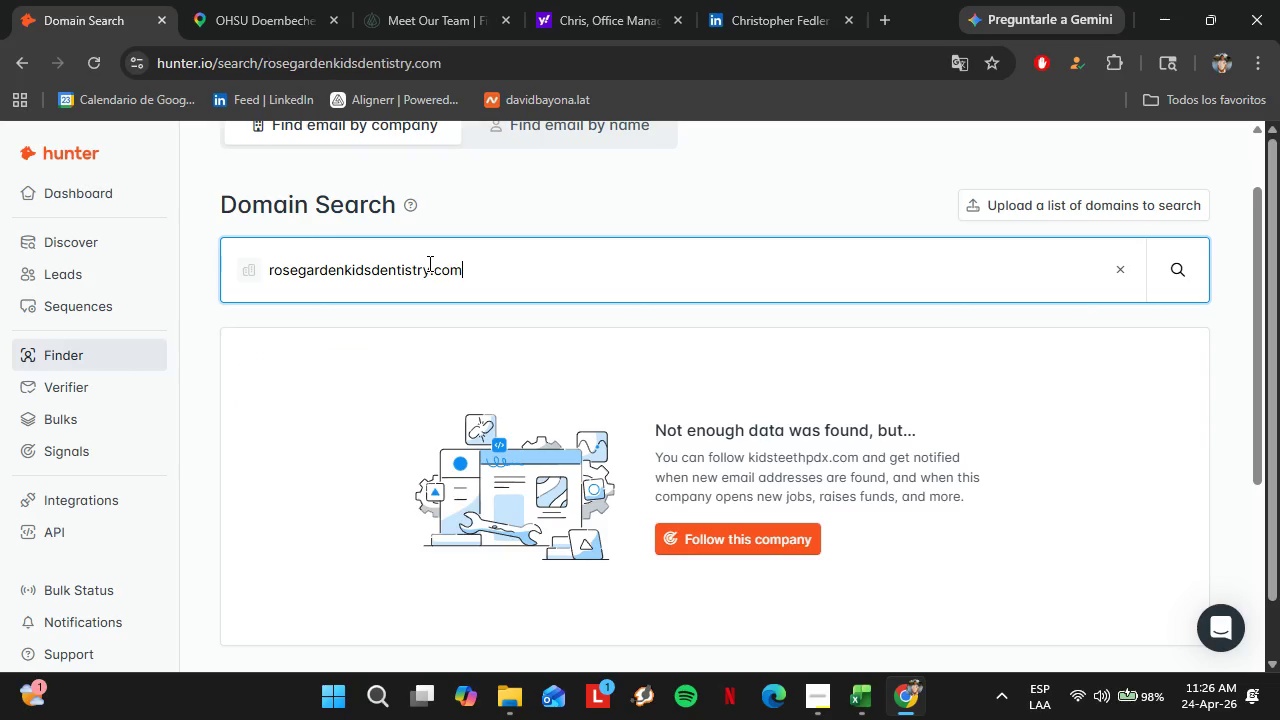 
key(Enter)
 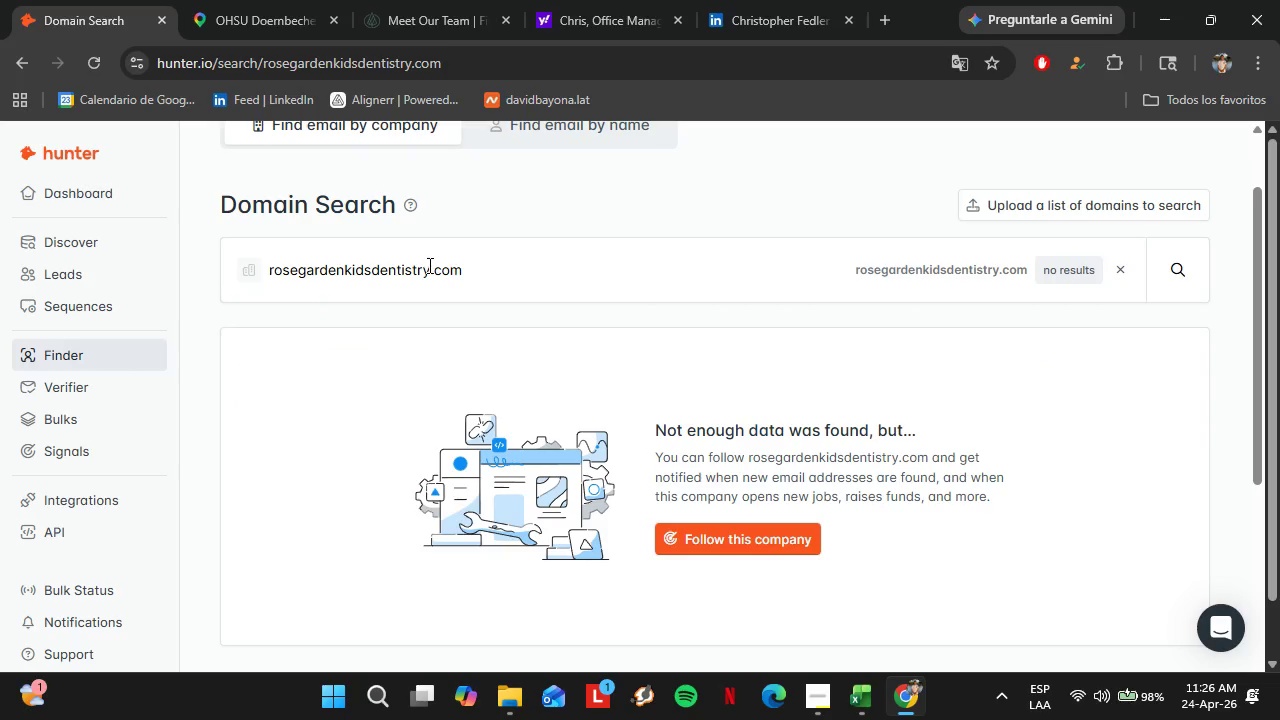 
double_click([428, 265])
 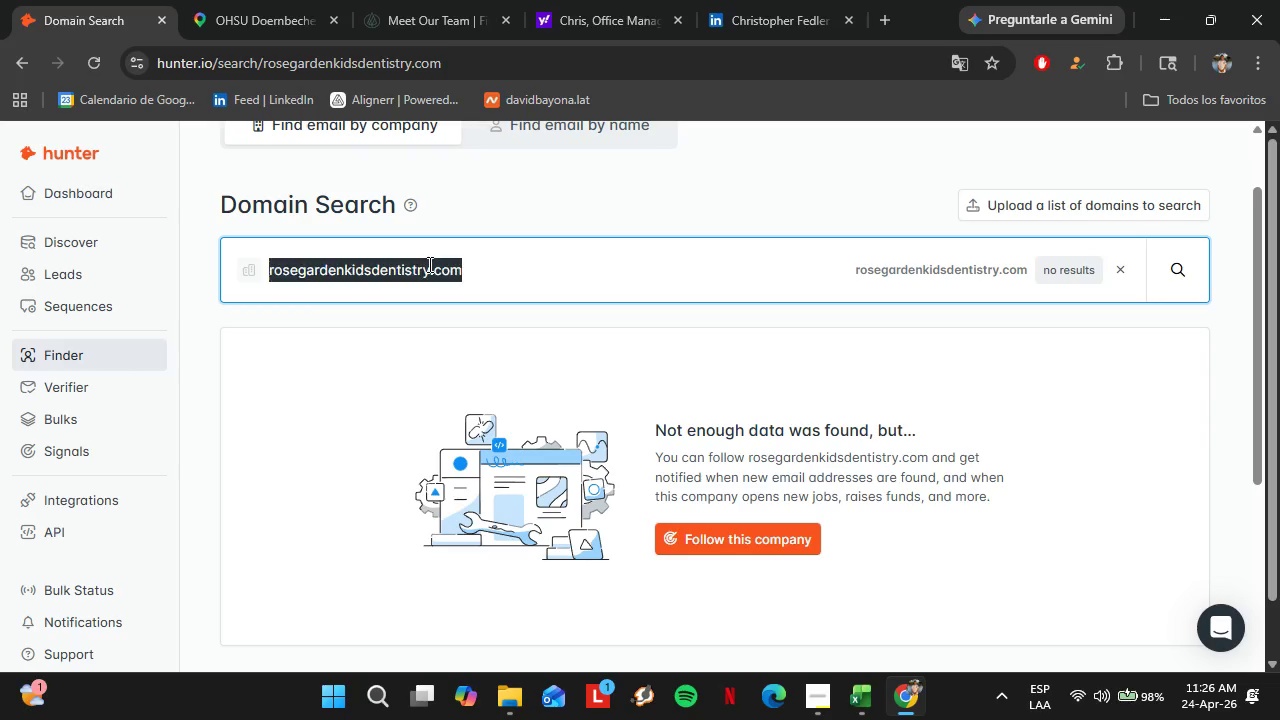 
triple_click([428, 264])
 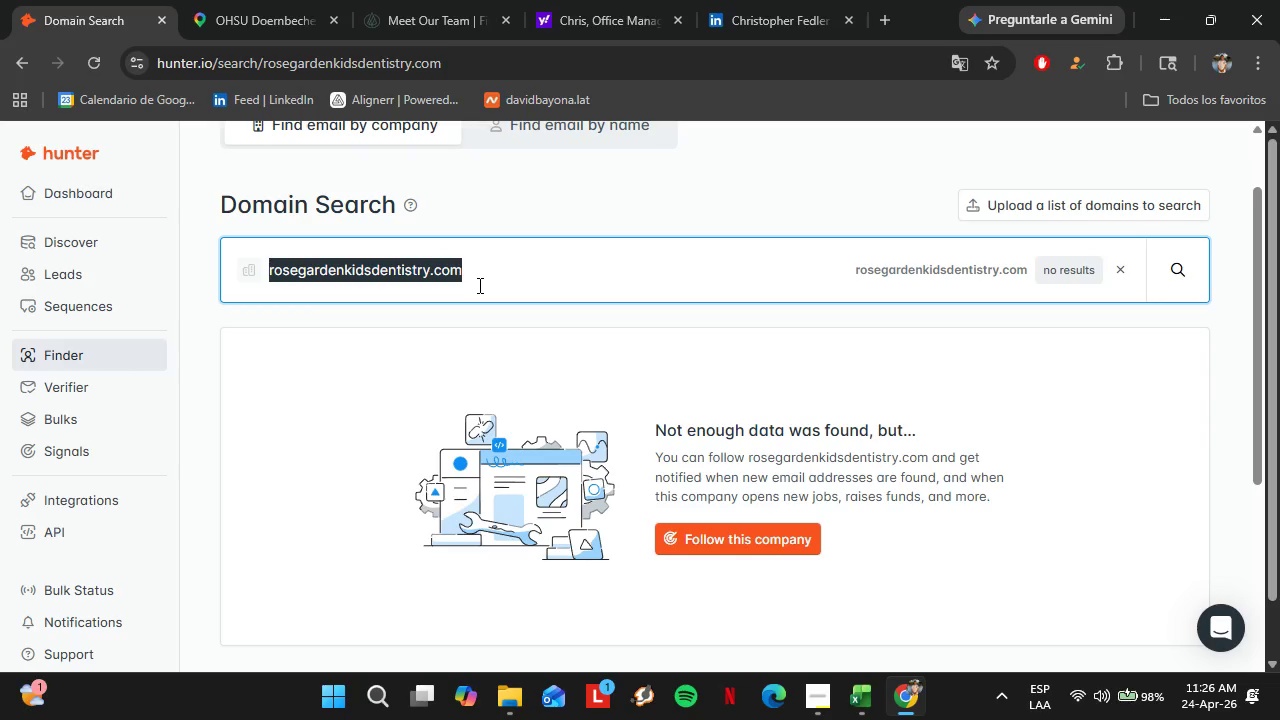 
type(tinytooh)
key(Backspace)
type(thc)
 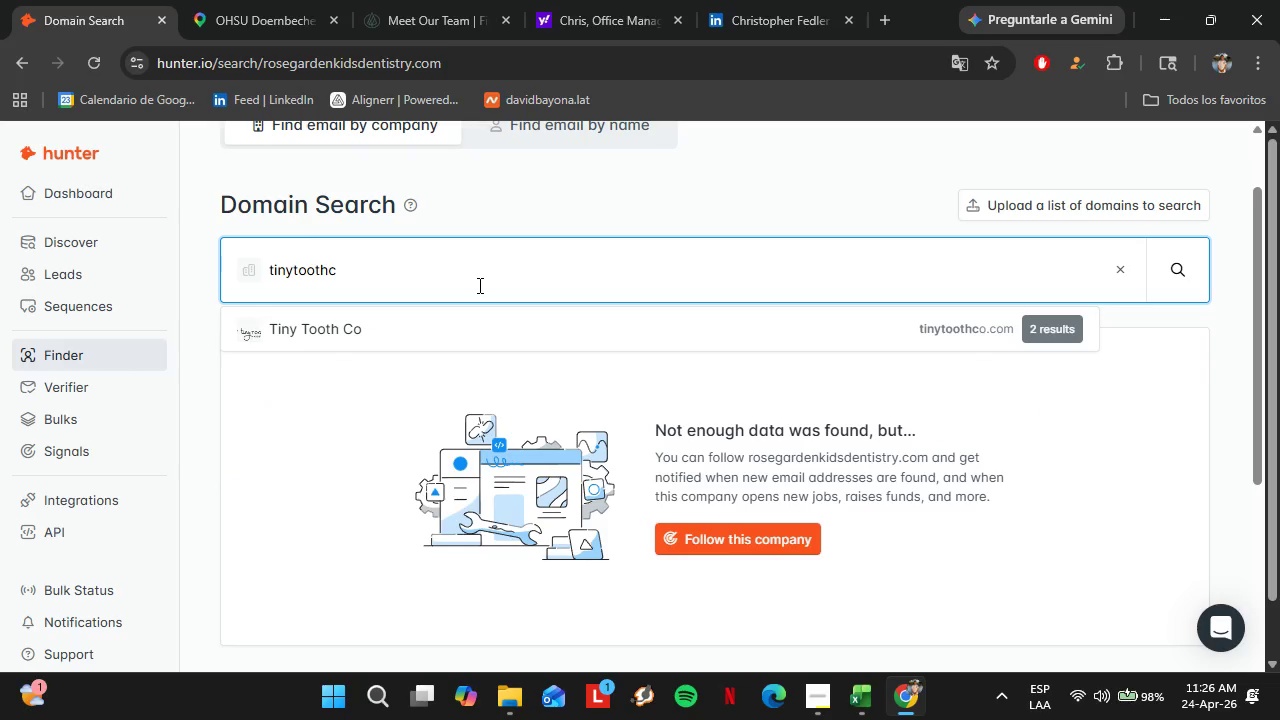 
key(ArrowDown)
 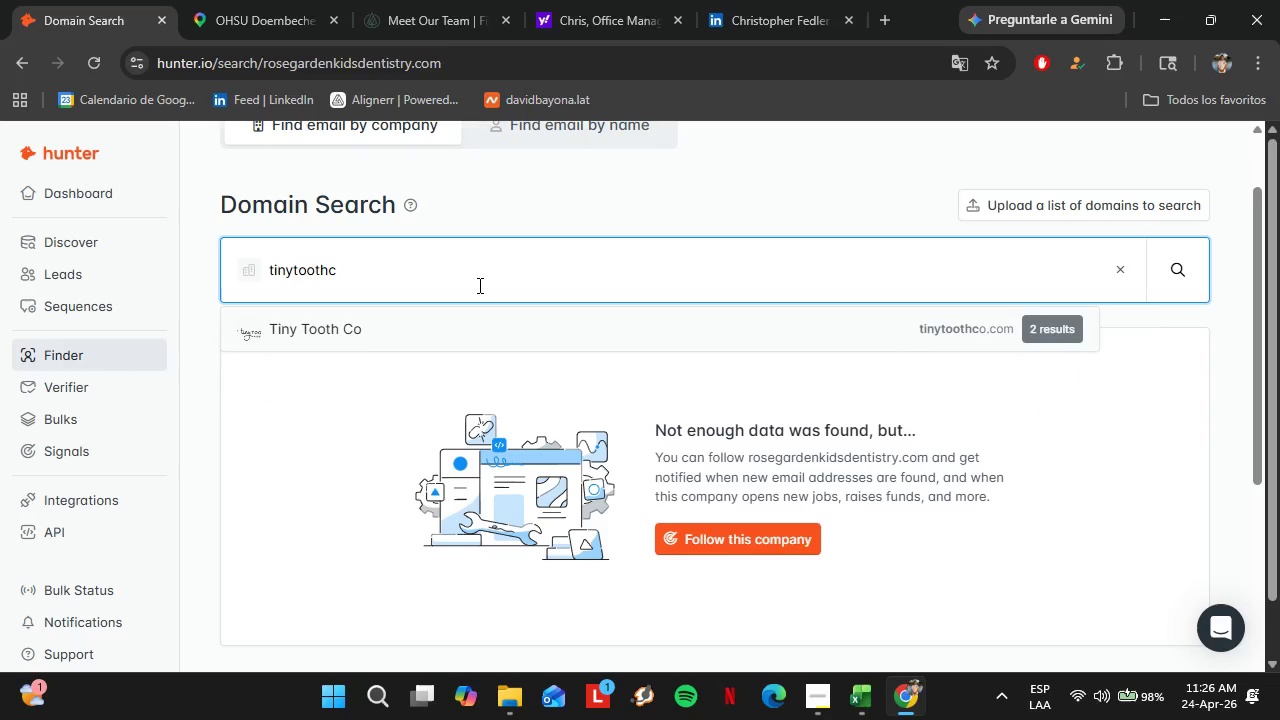 
key(Enter)
 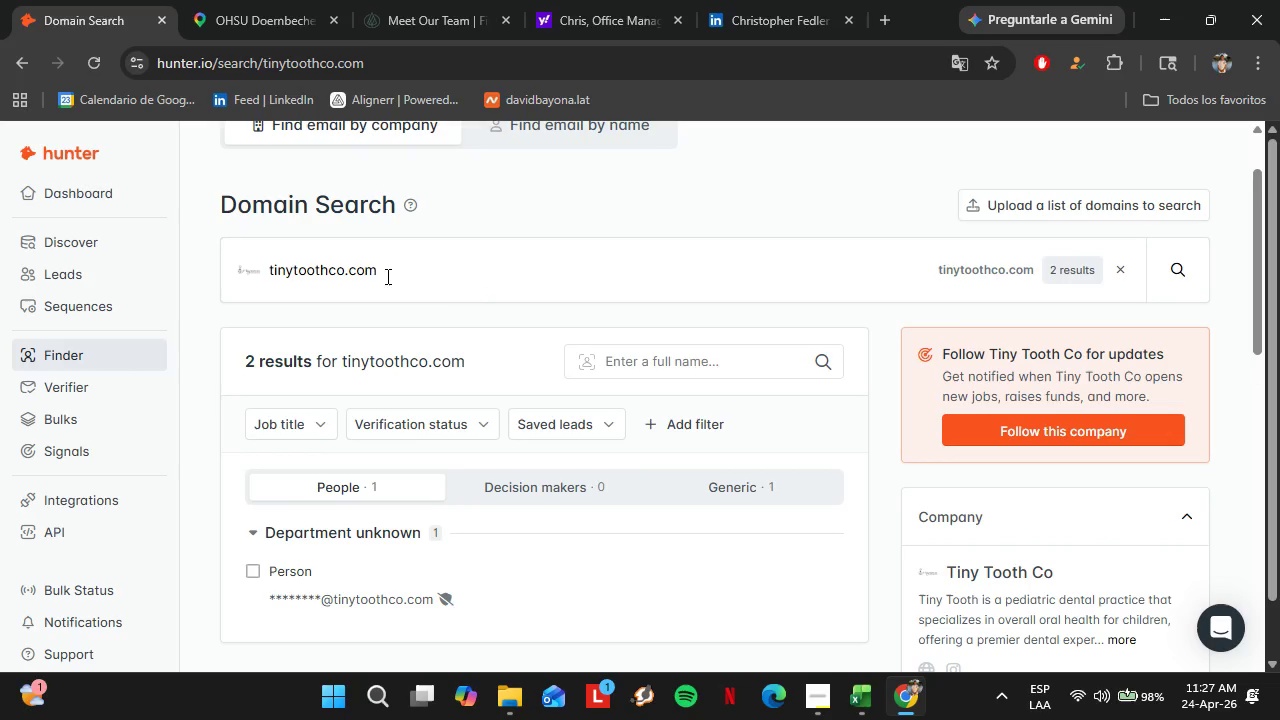 
double_click([400, 281])
 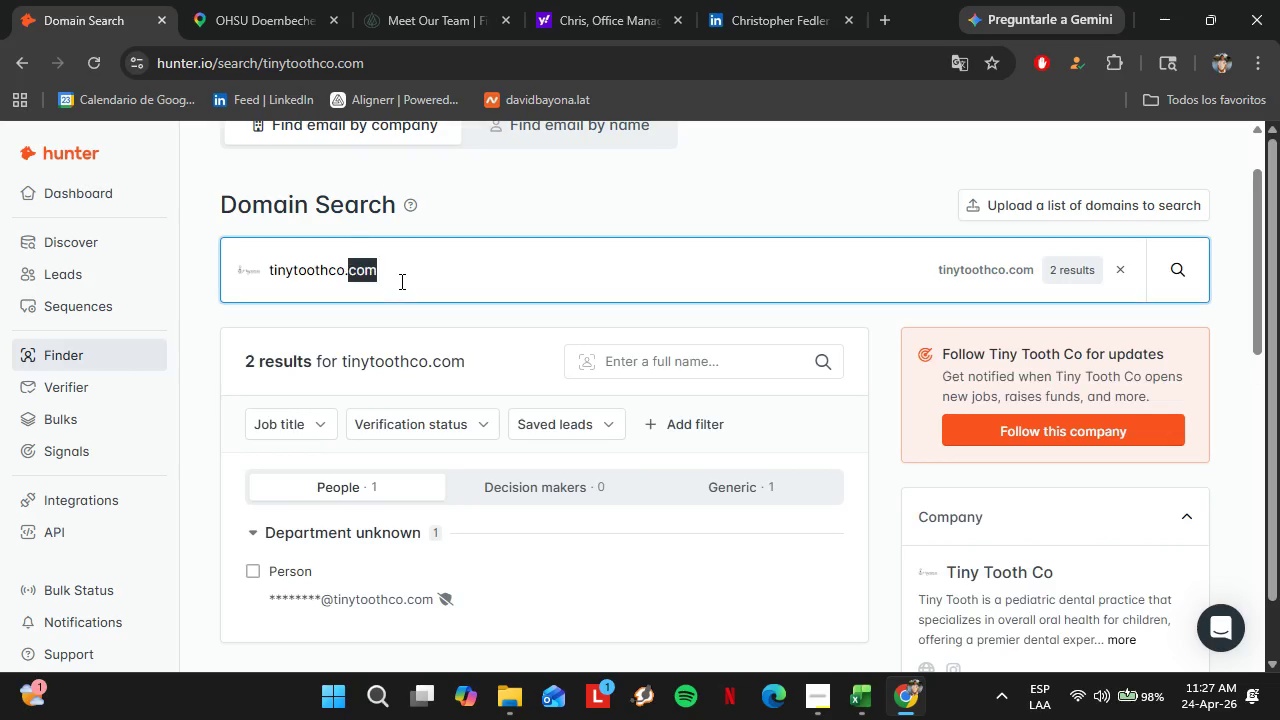 
triple_click([400, 281])
 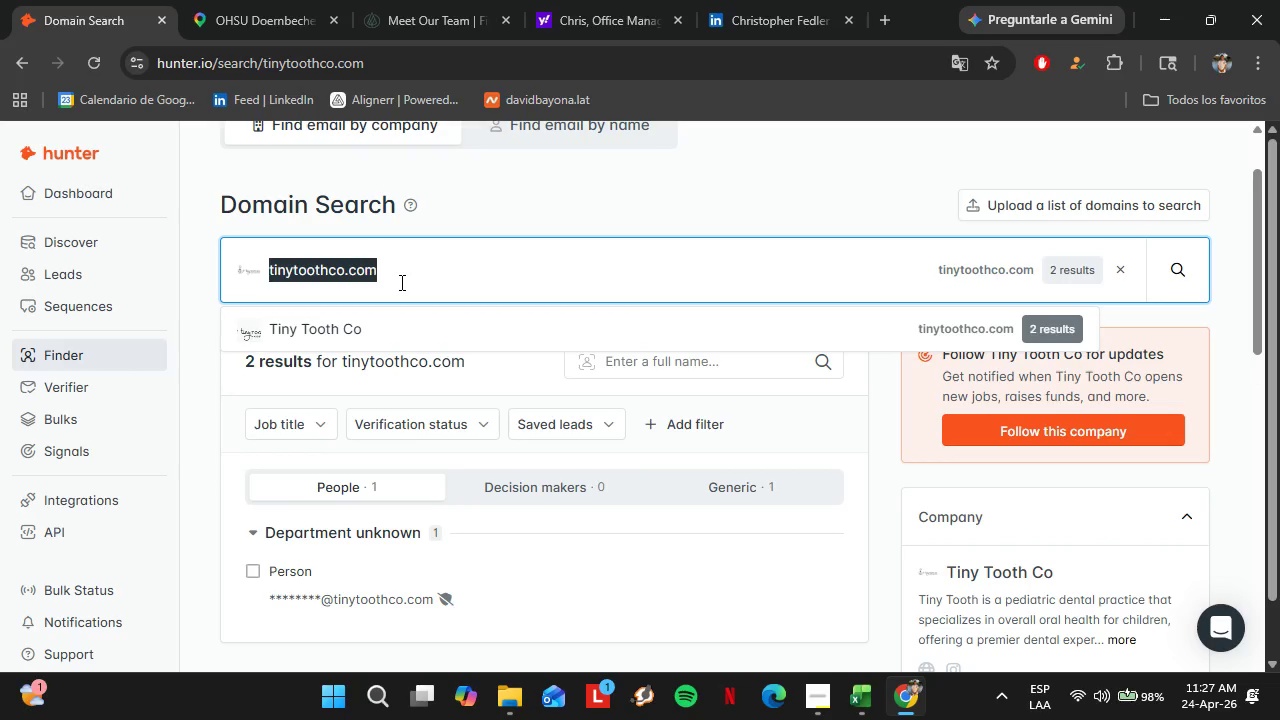 
key(Control+C)
 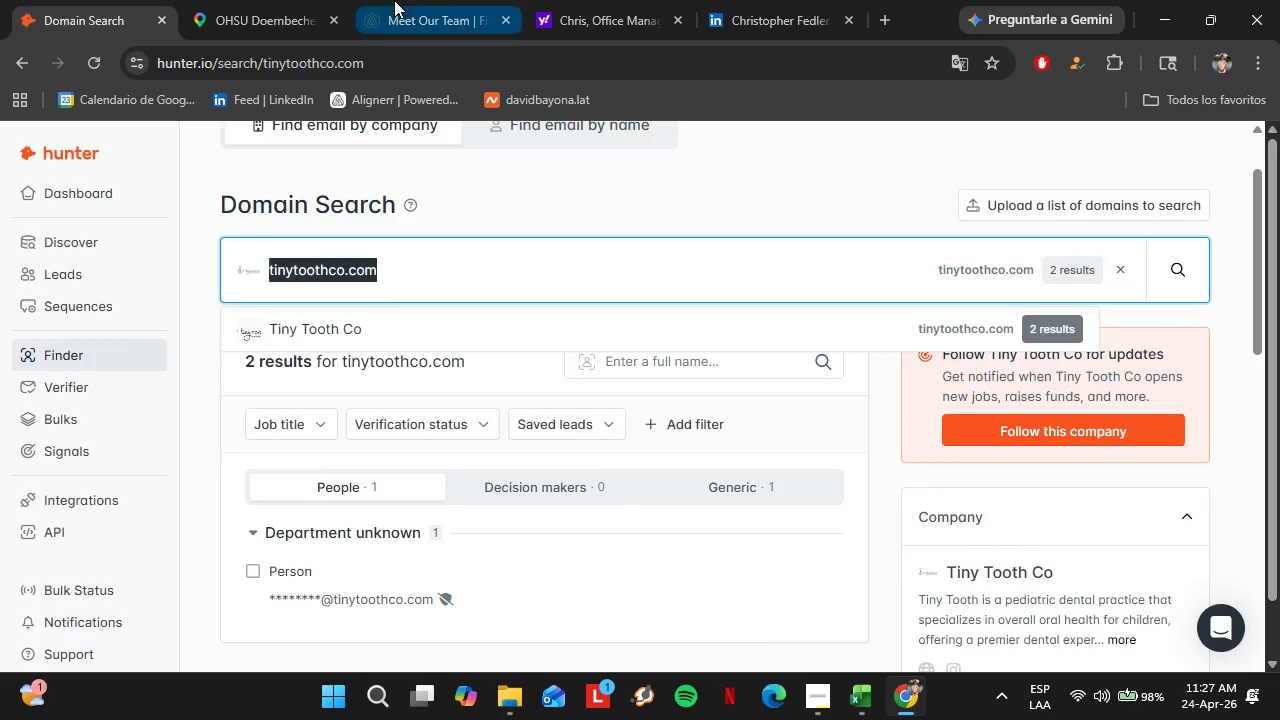 
left_click([394, 0])
 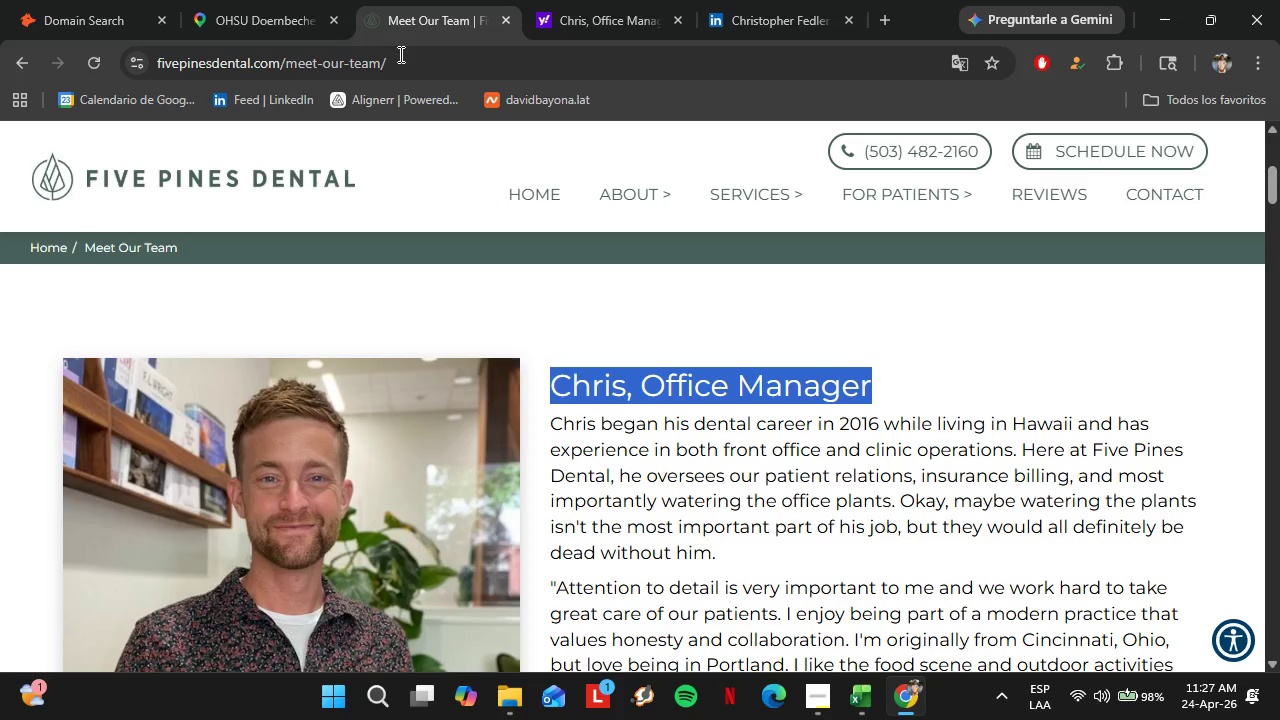 
double_click([402, 60])
 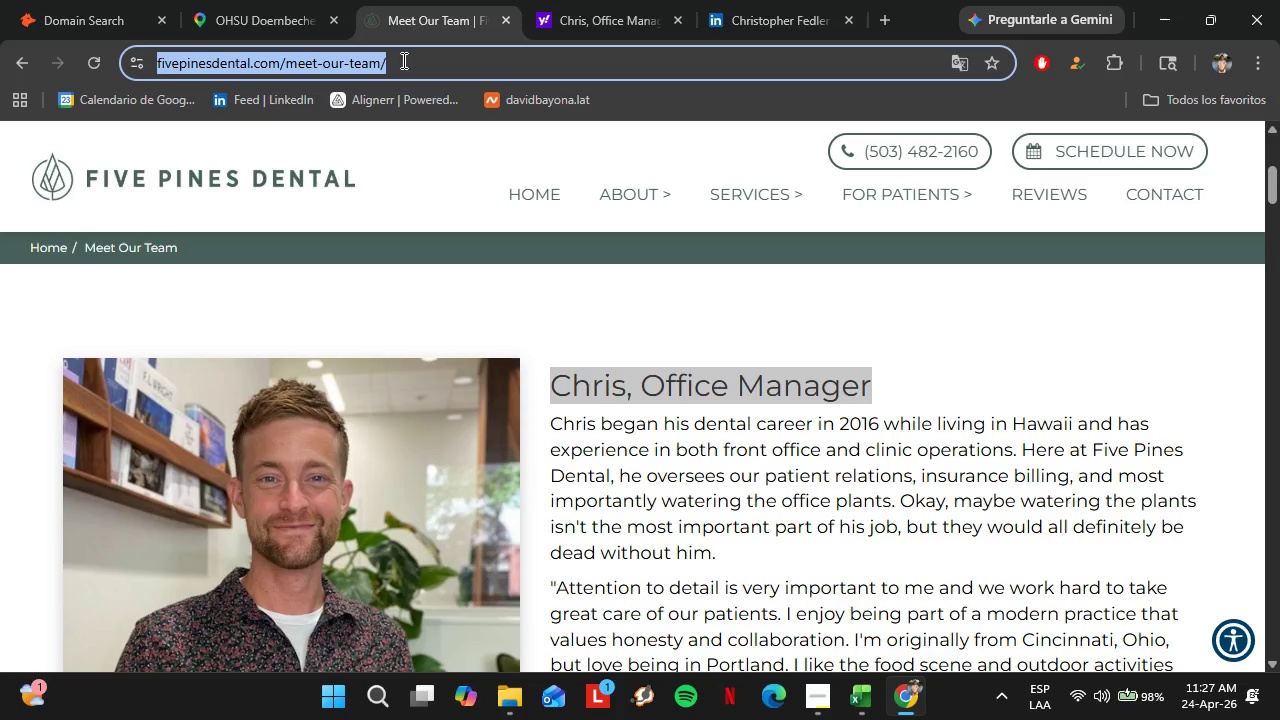 
key(Control+V)
 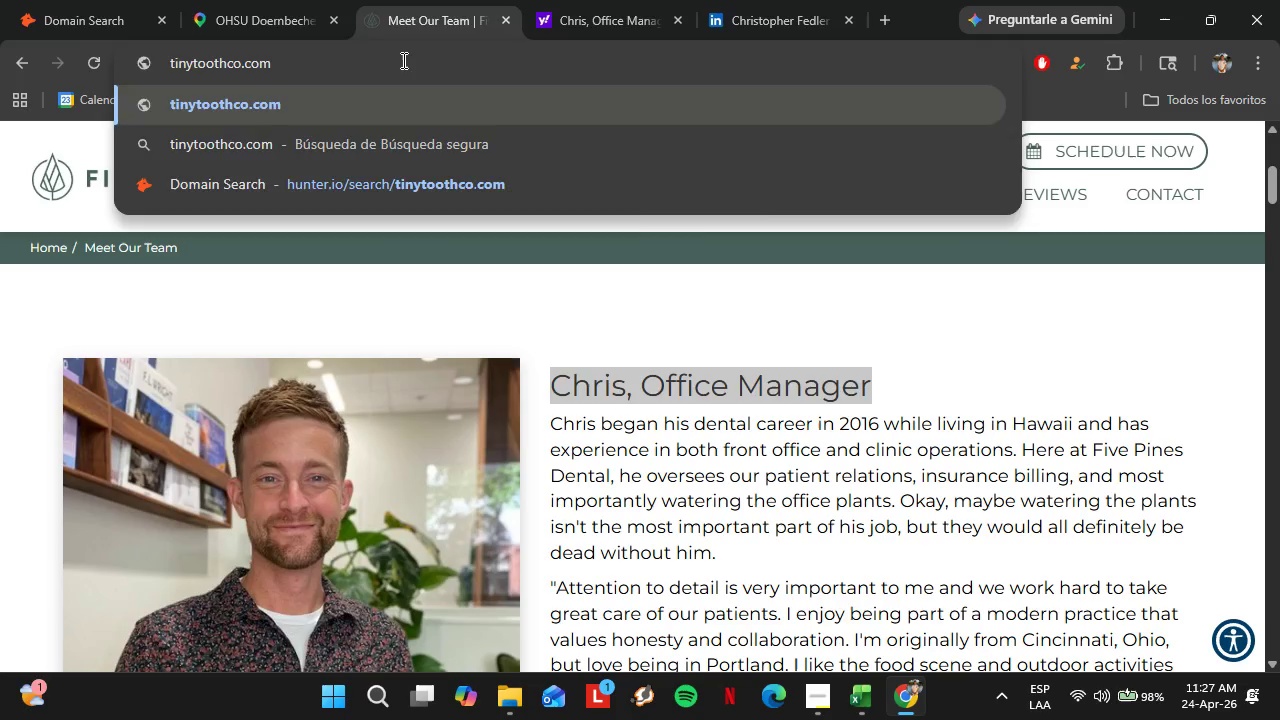 
key(Enter)
 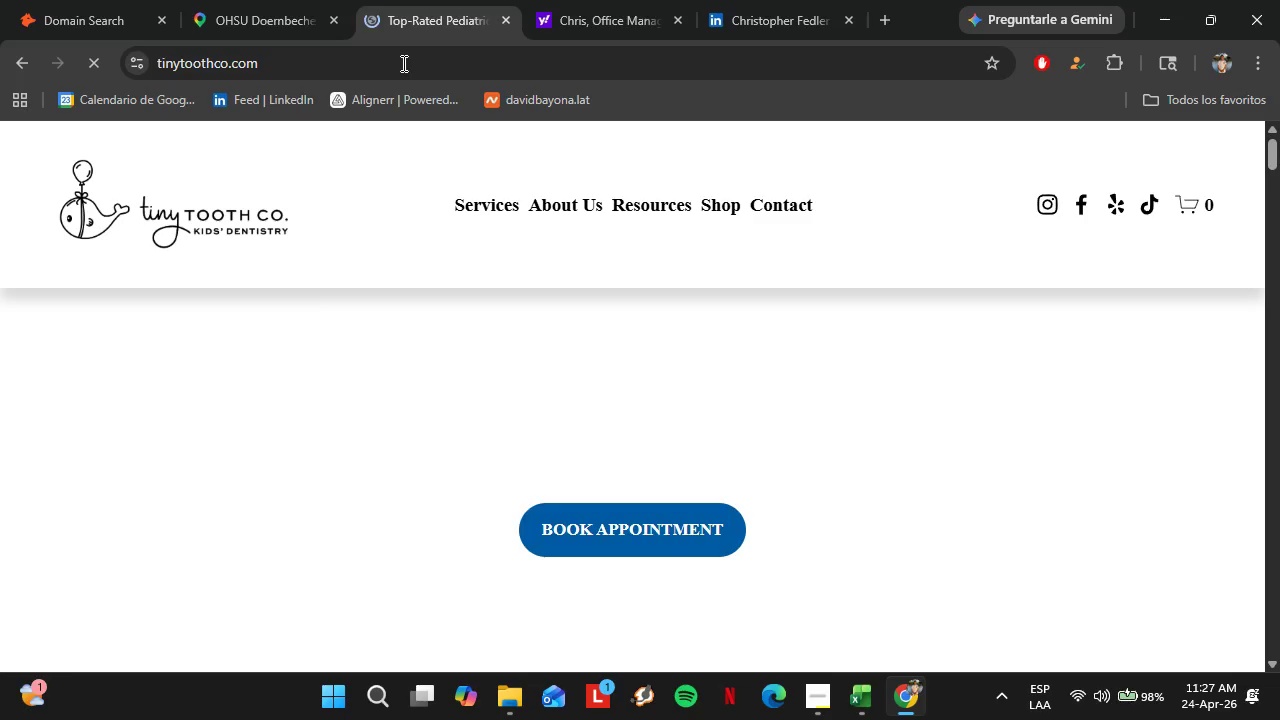 
left_click([618, 0])
 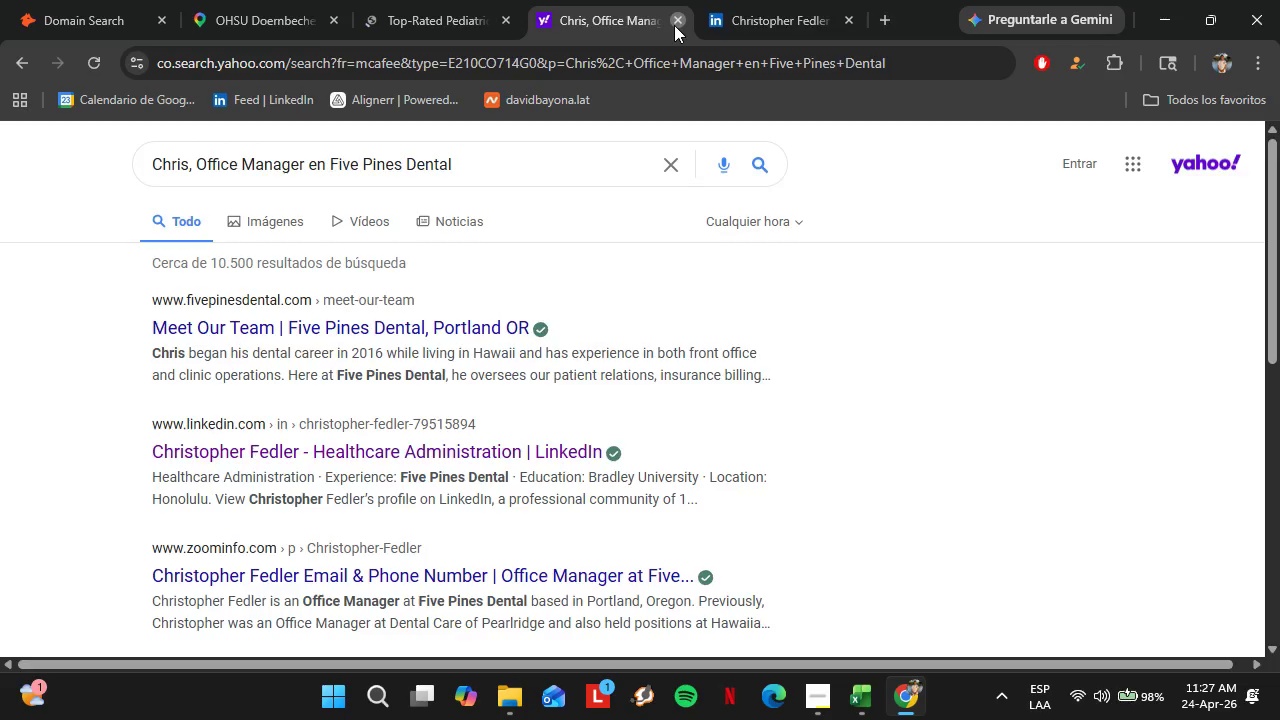 
double_click([674, 25])
 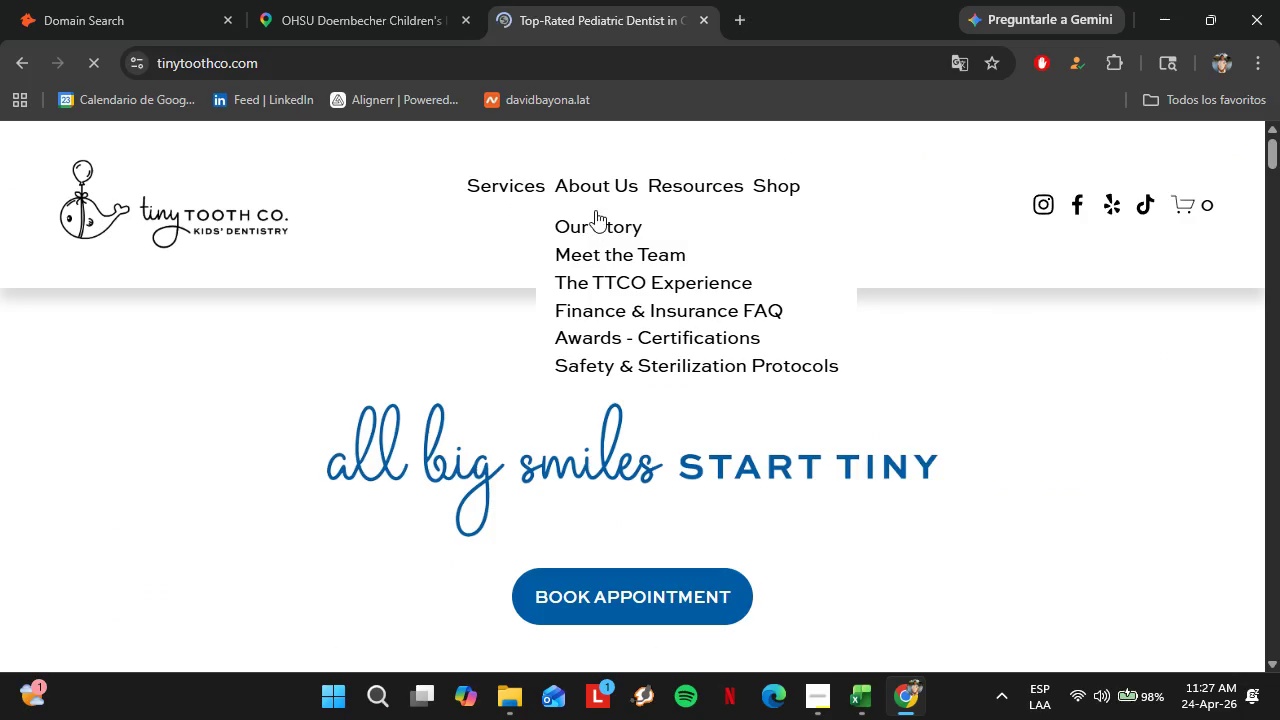 
left_click([611, 249])
 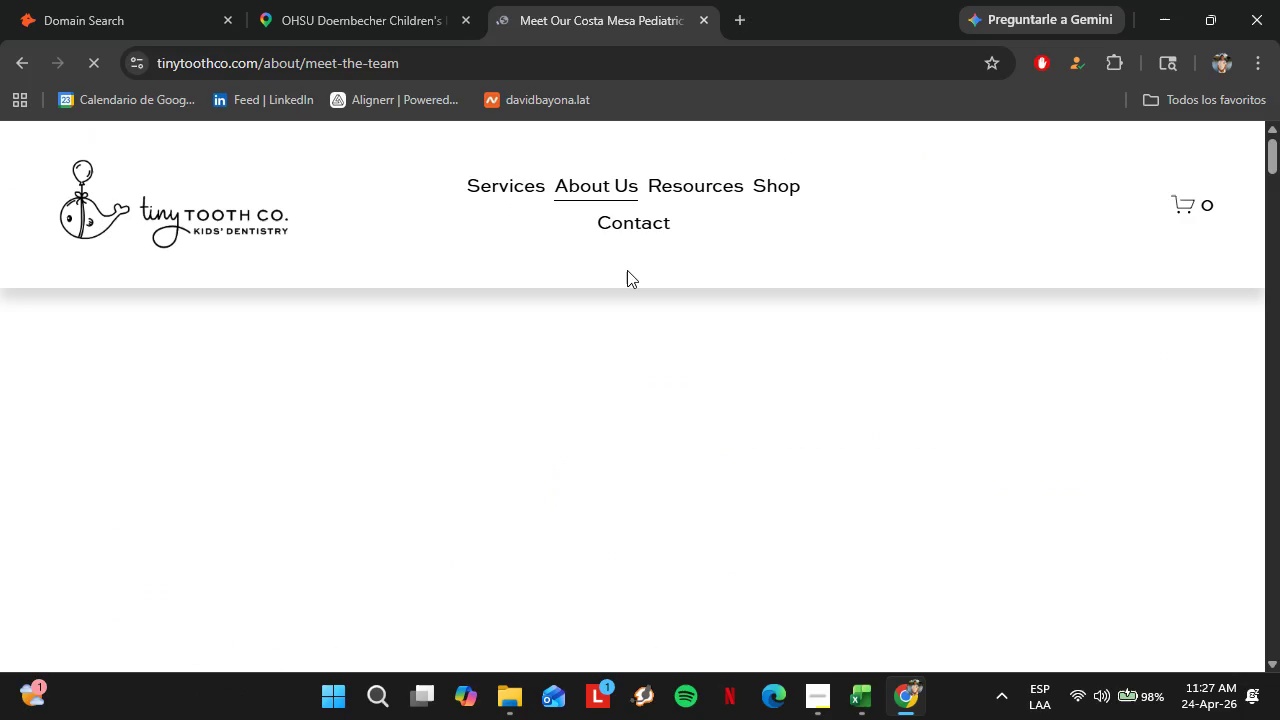 
scroll: coordinate [578, 282], scroll_direction: down, amount: 9.0
 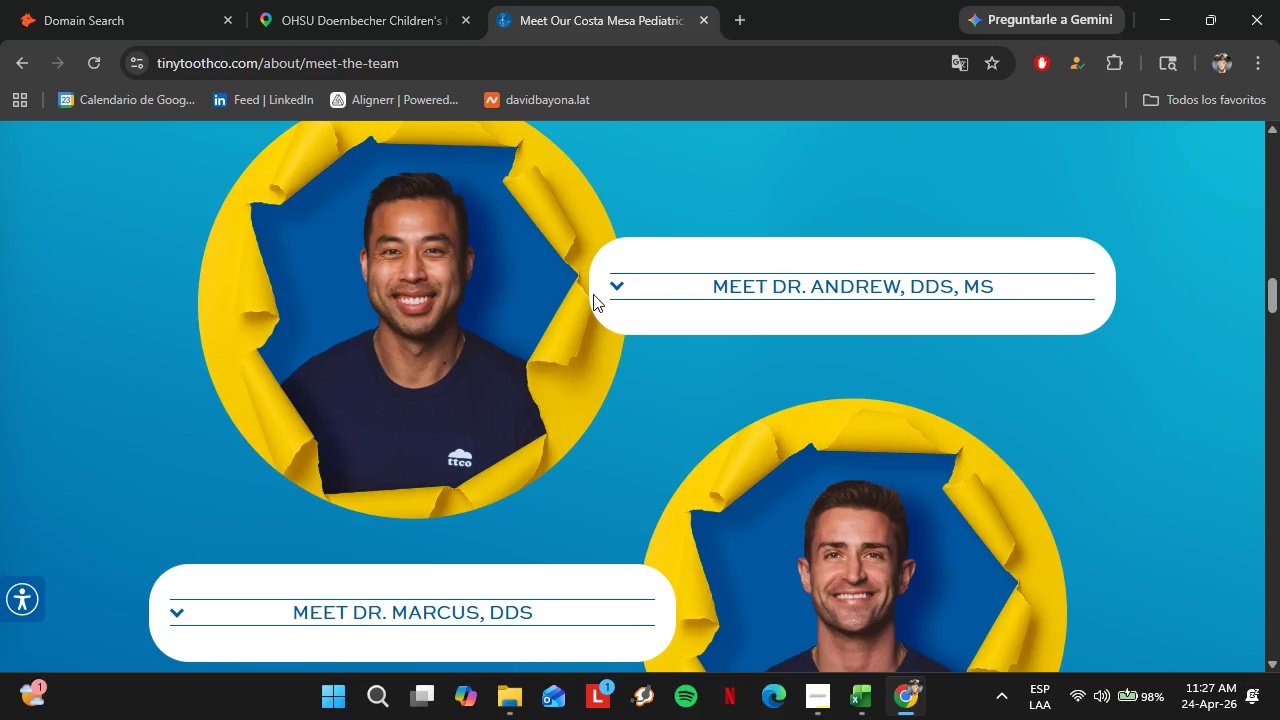 
left_click([615, 290])
 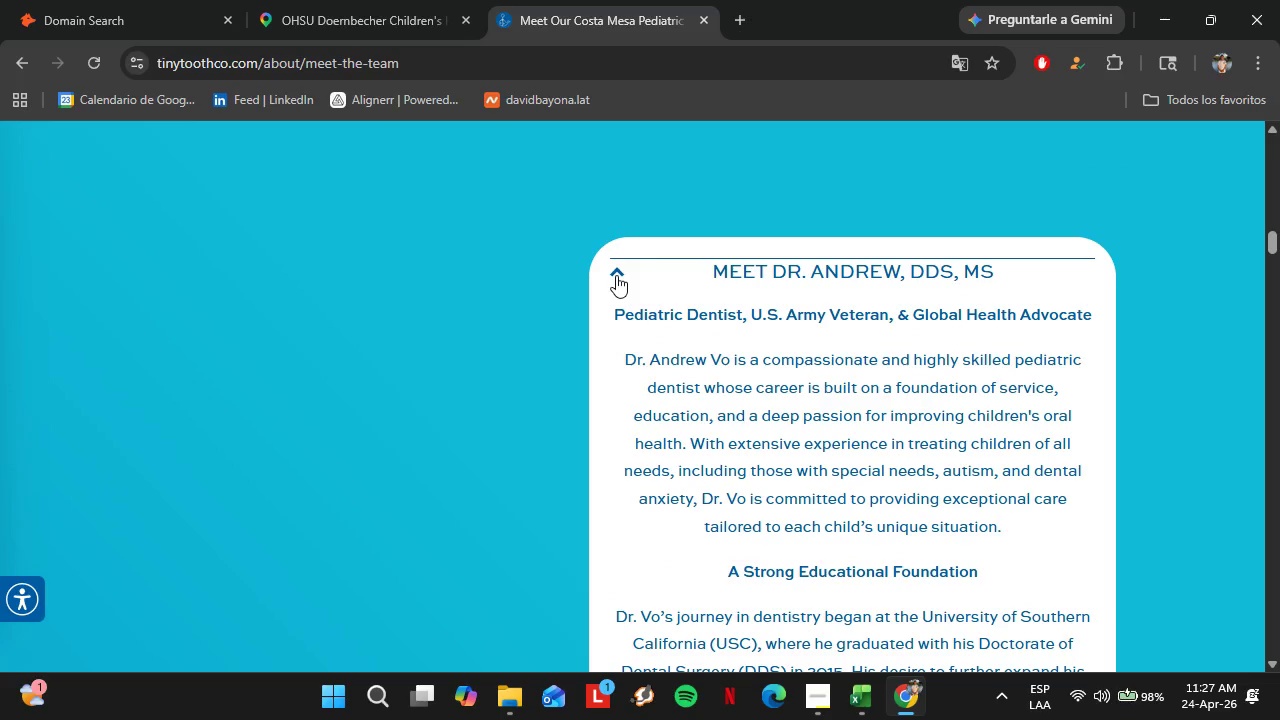 
left_click([619, 269])
 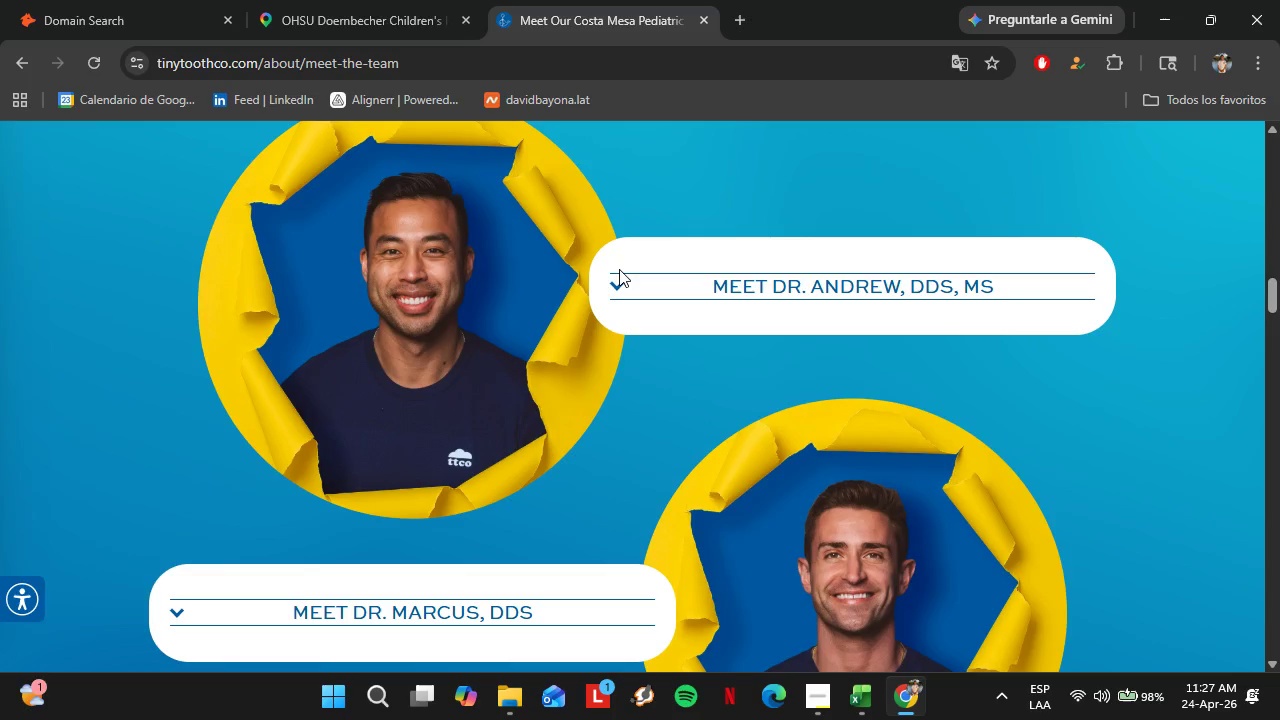 
scroll: coordinate [578, 401], scroll_direction: down, amount: 9.0
 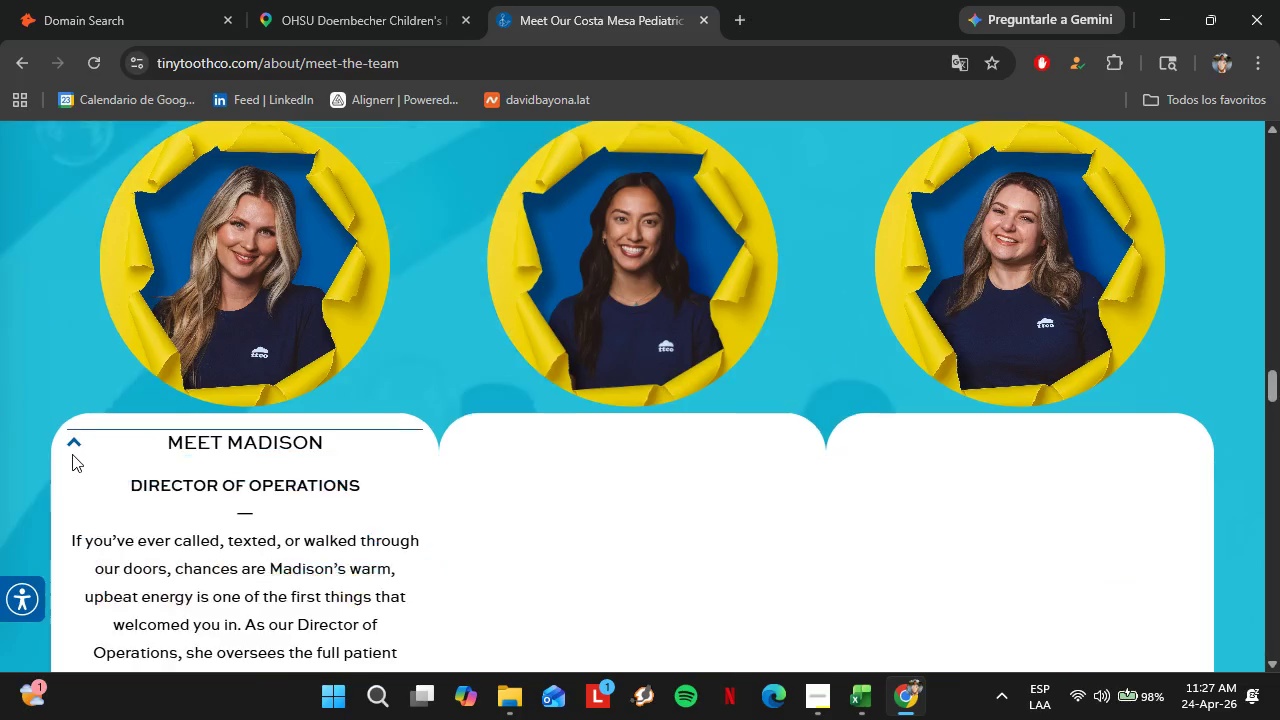 
left_click([71, 449])
 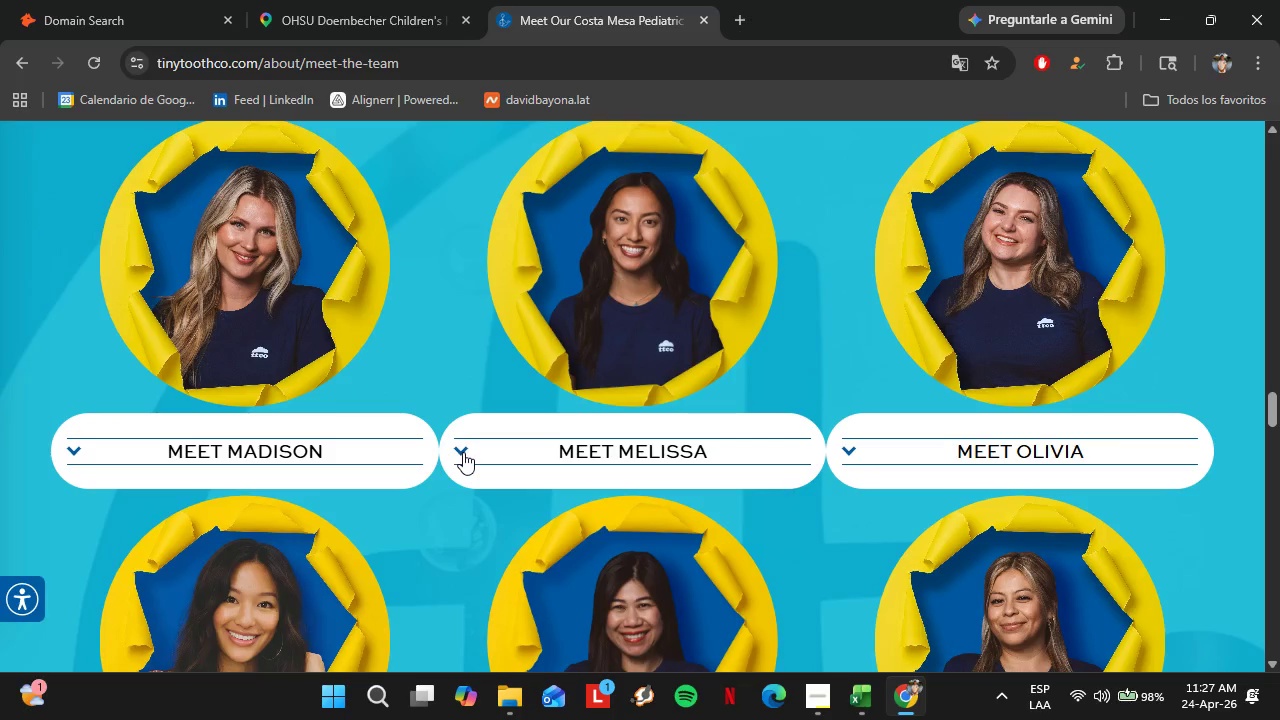 
left_click([482, 452])
 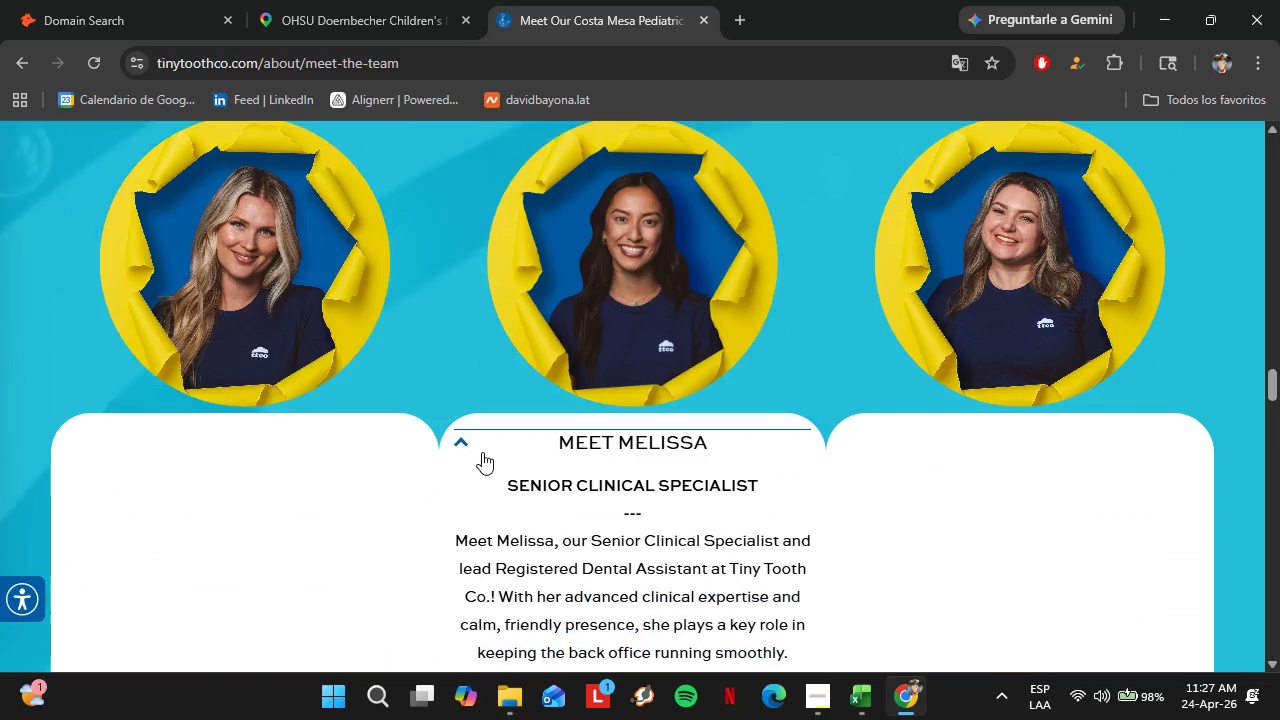 
left_click([482, 452])
 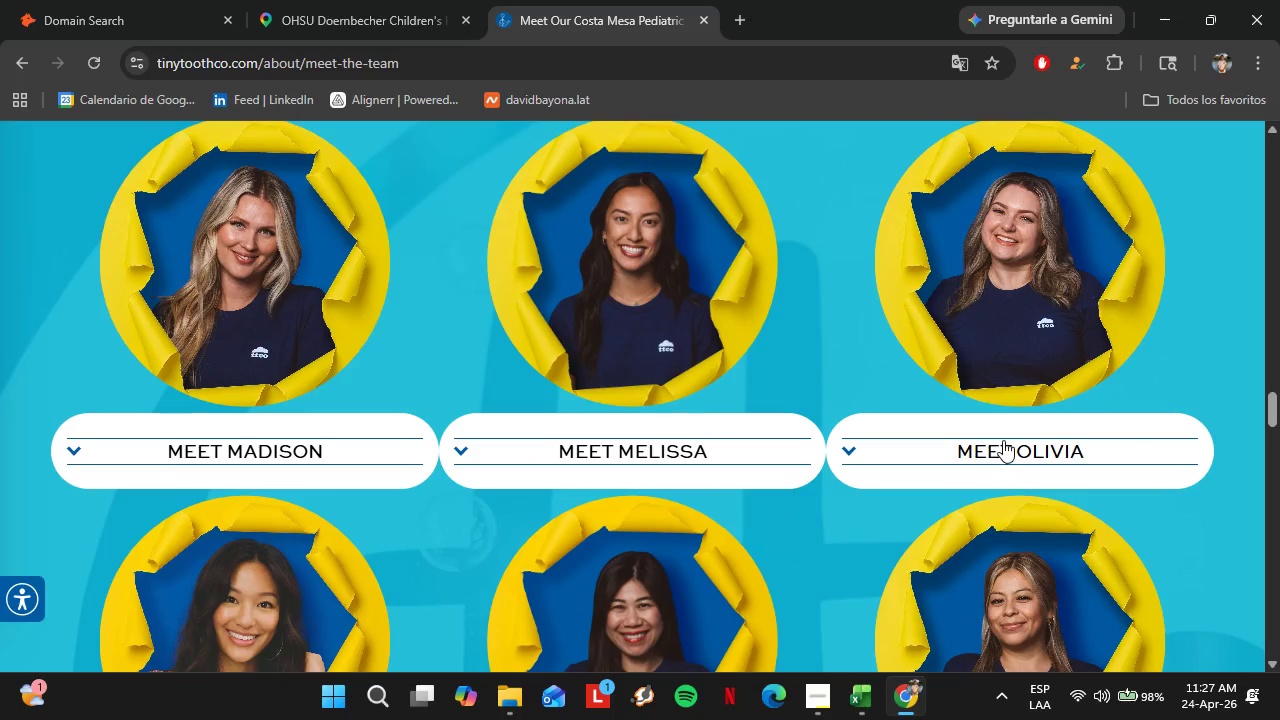 
left_click([1003, 440])
 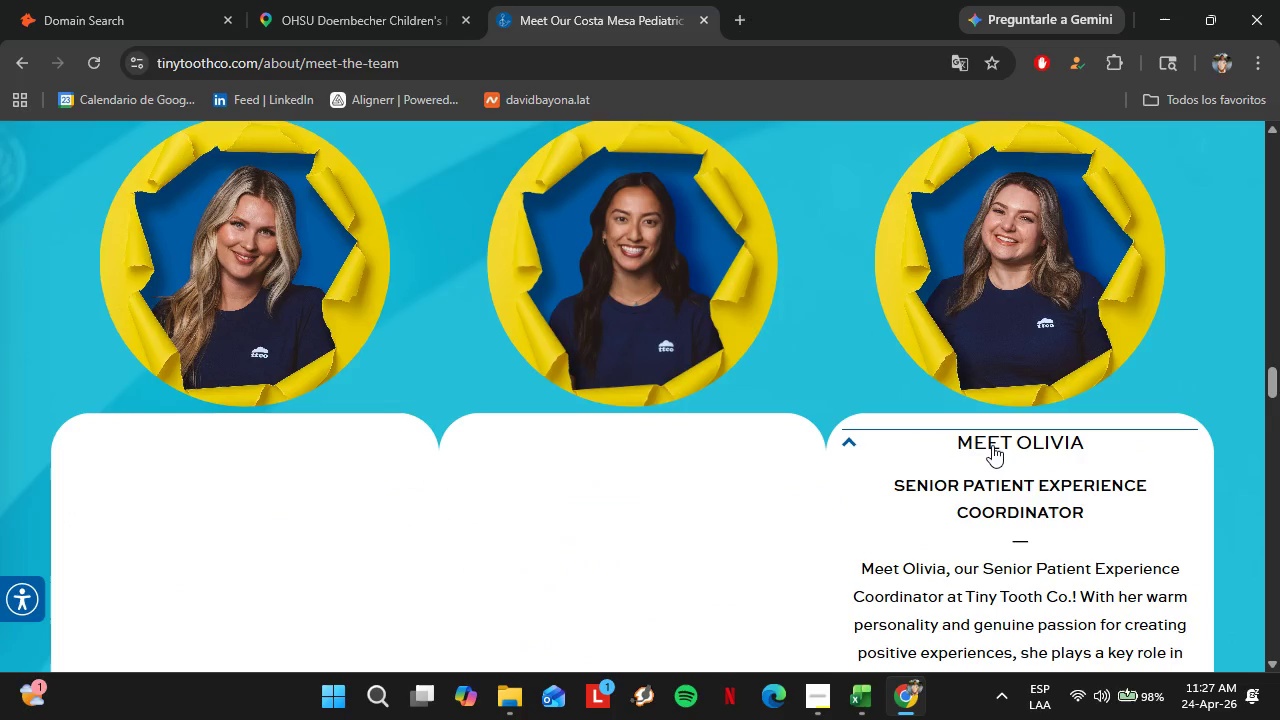 
left_click([992, 445])
 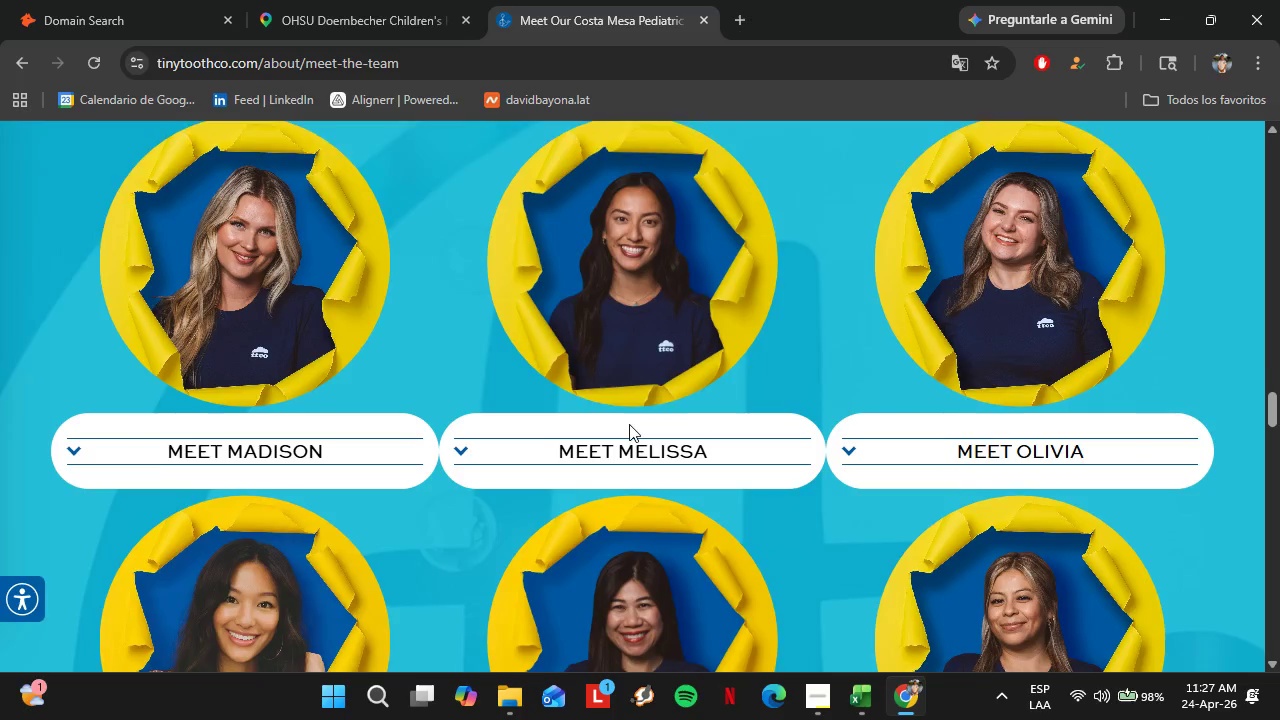 
scroll: coordinate [590, 422], scroll_direction: down, amount: 5.0
 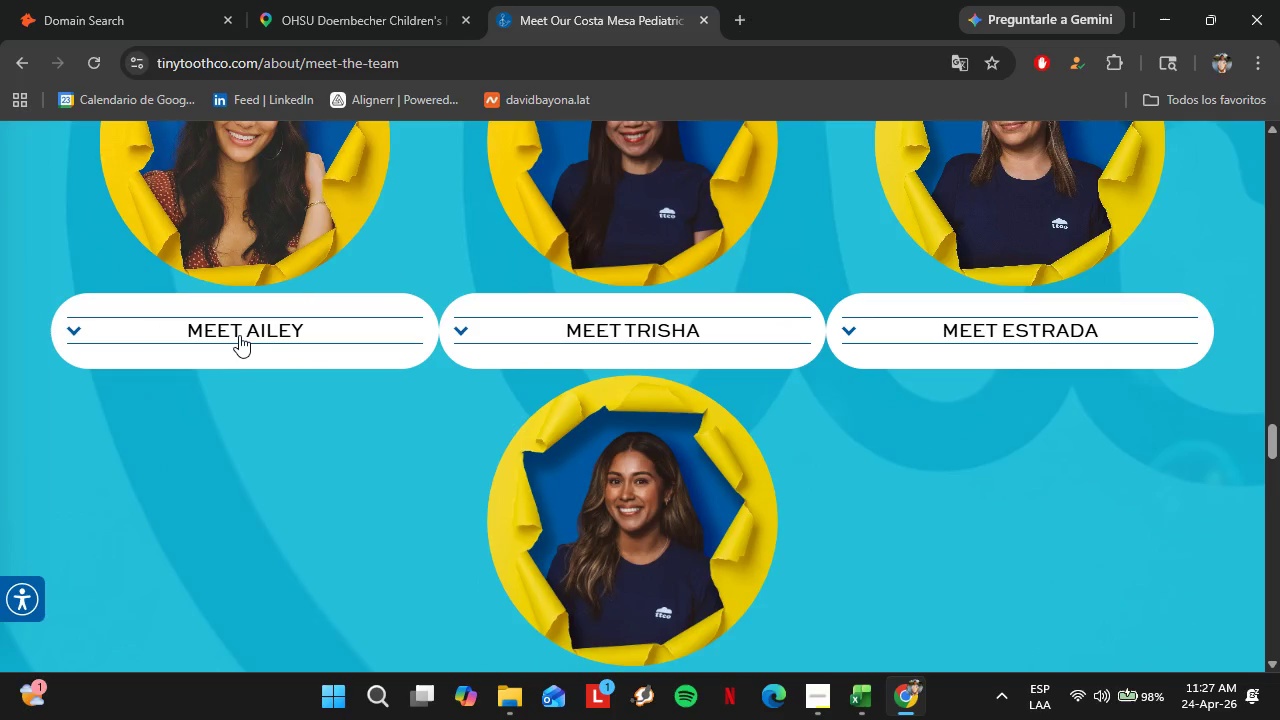 
left_click([239, 334])
 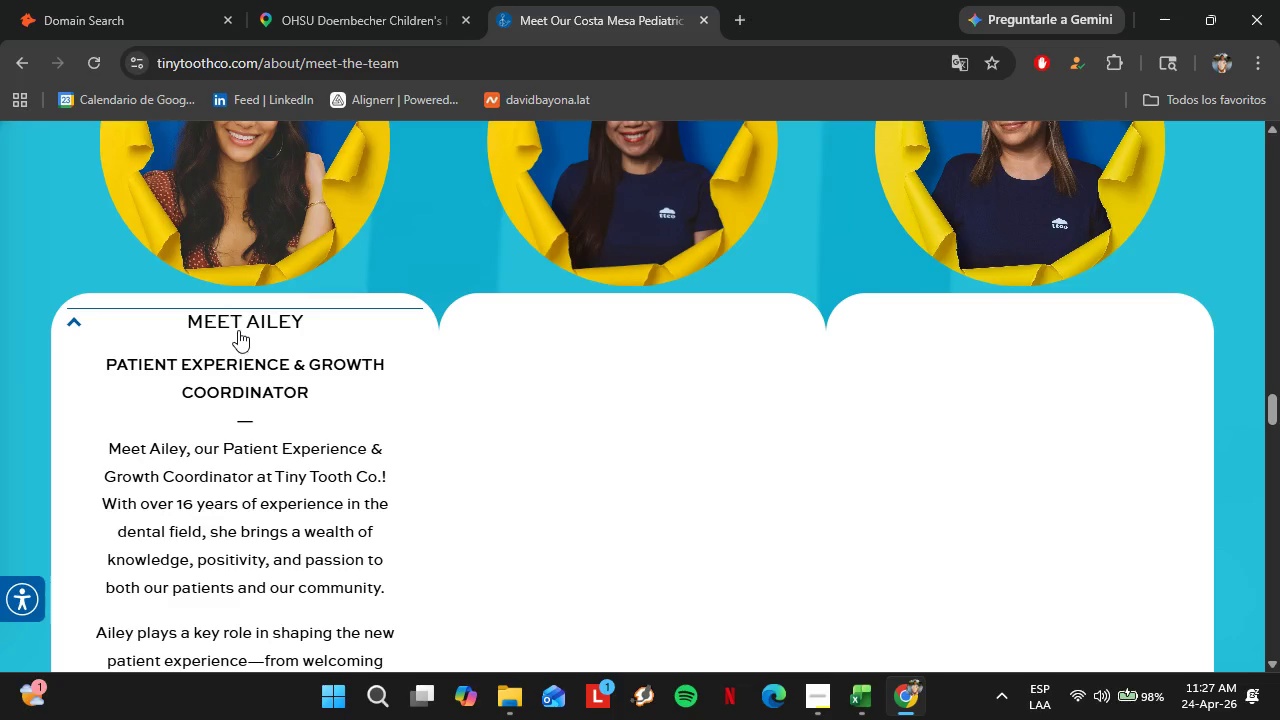 
left_click([238, 326])
 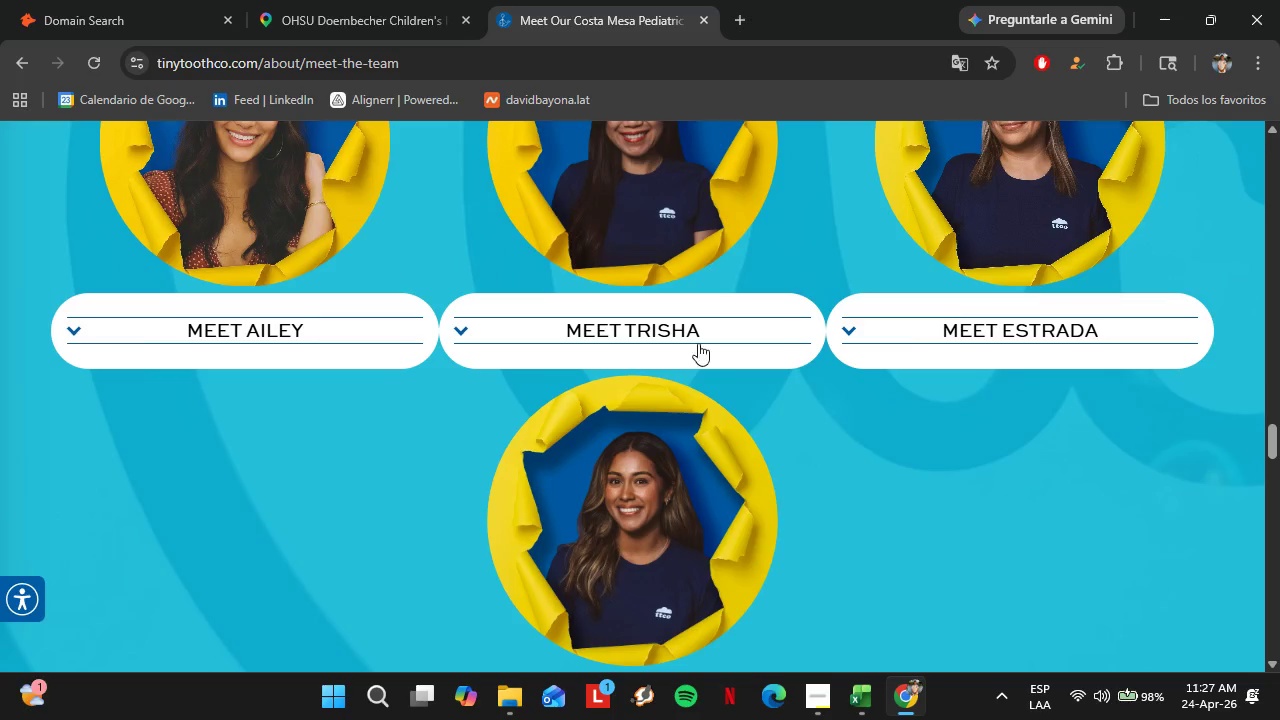 
left_click([688, 335])
 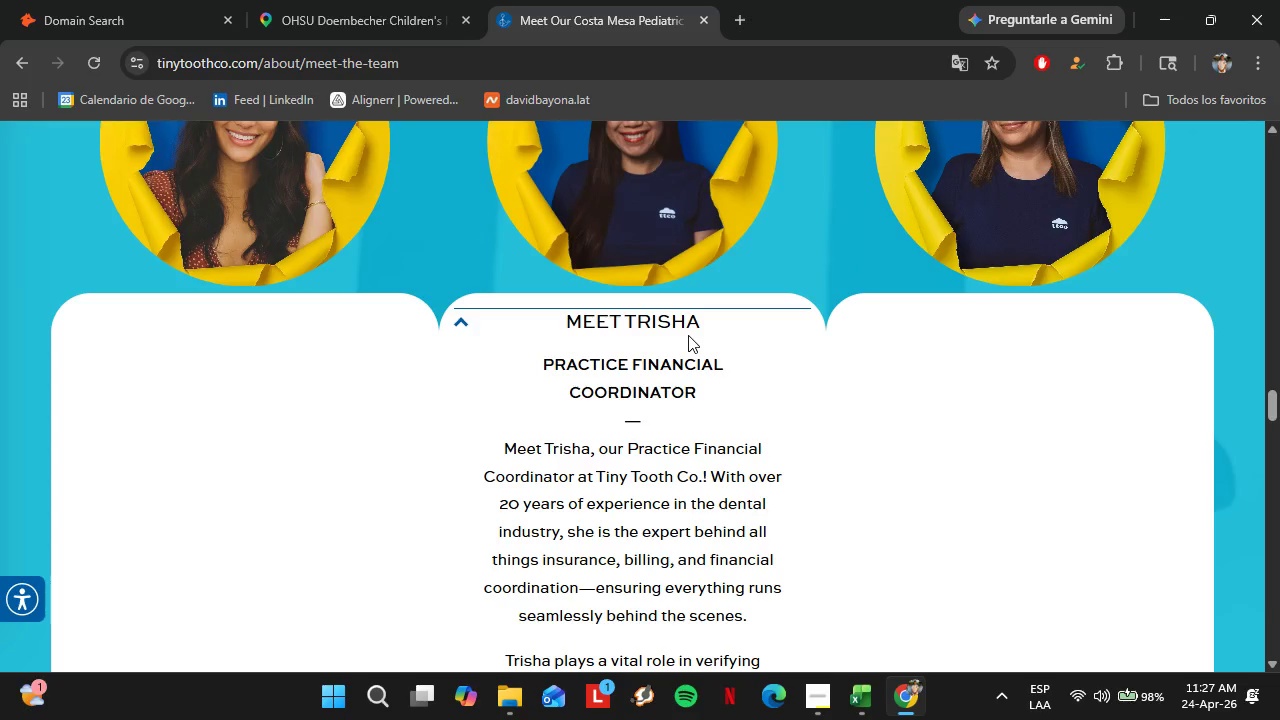 
left_click([688, 335])
 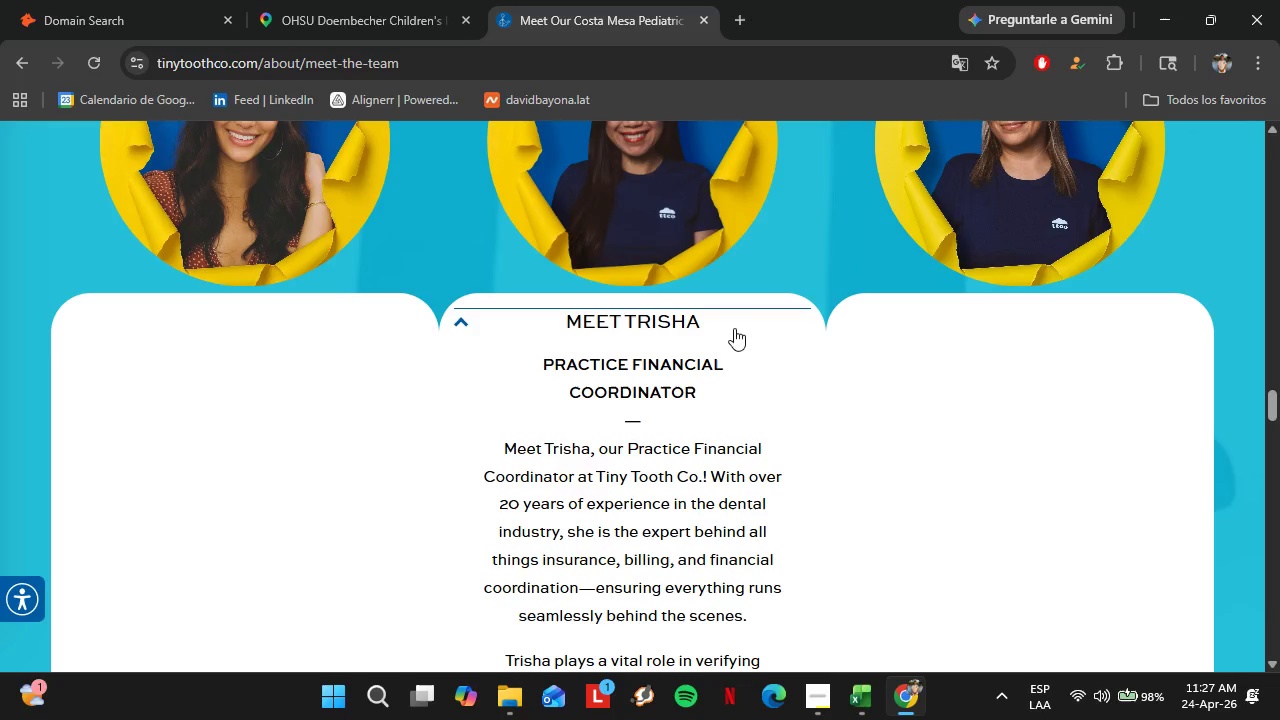 
left_click([670, 329])
 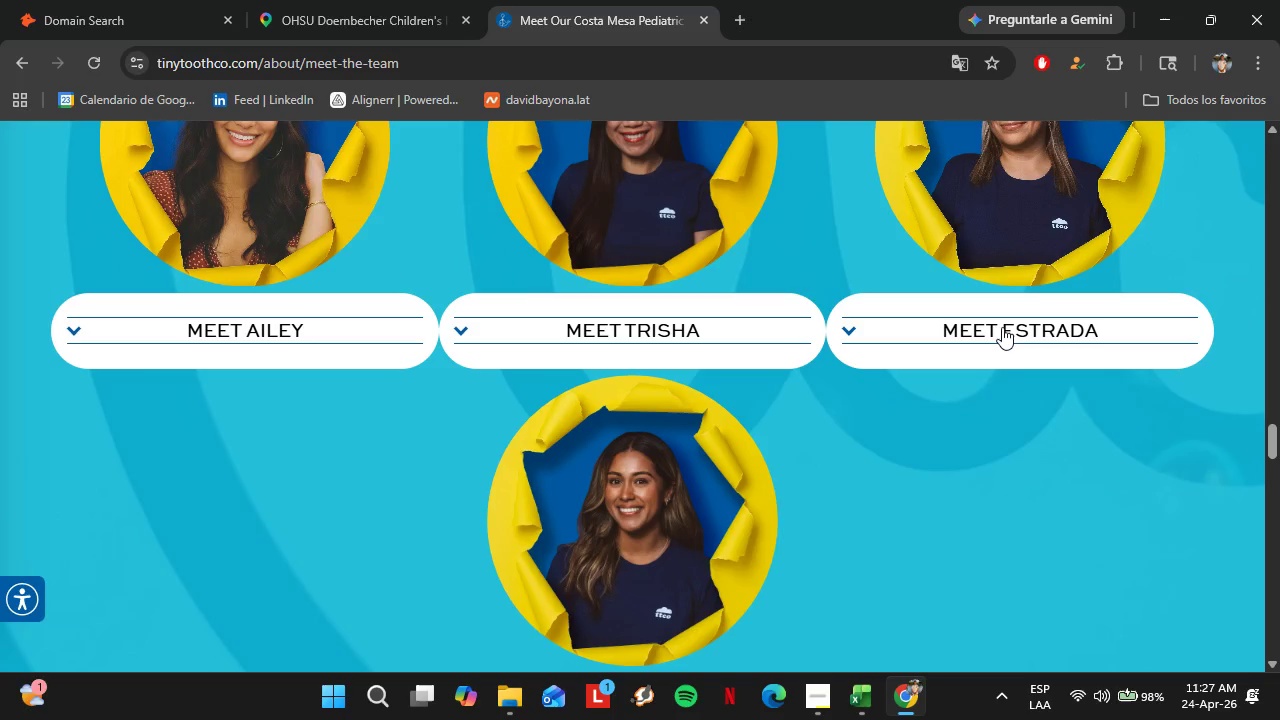 
left_click([1002, 327])
 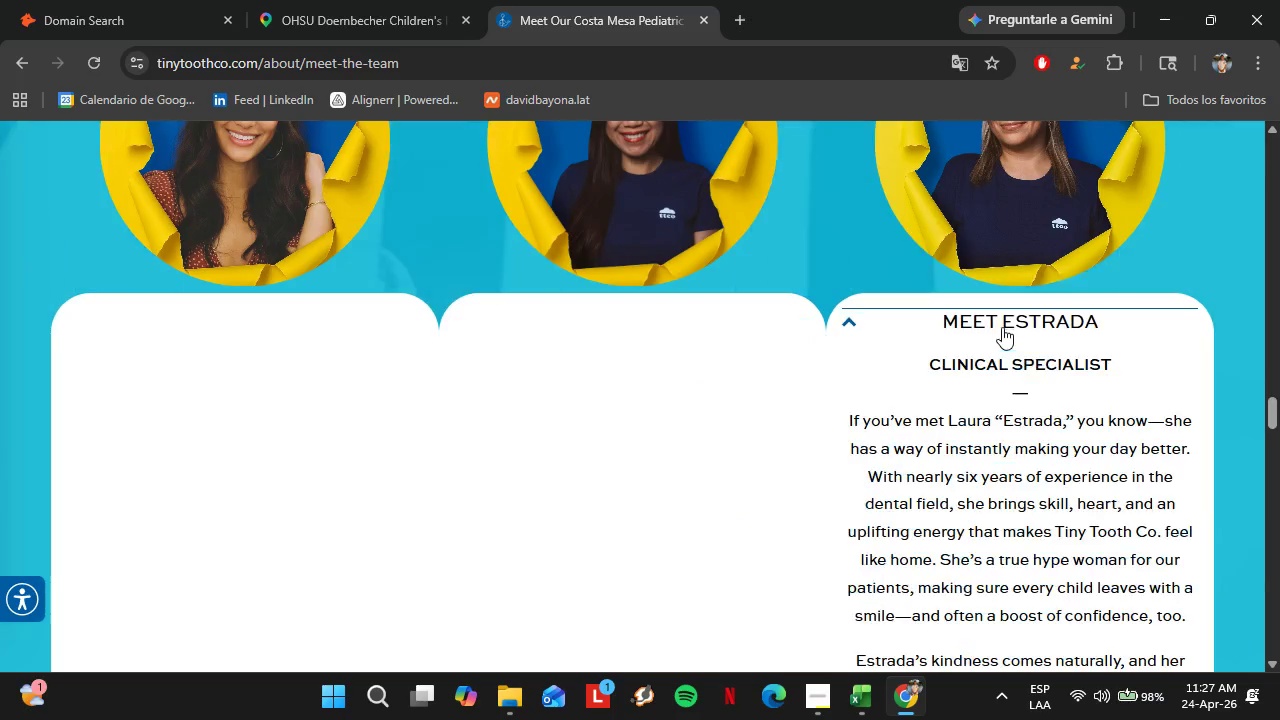 
left_click([1002, 327])
 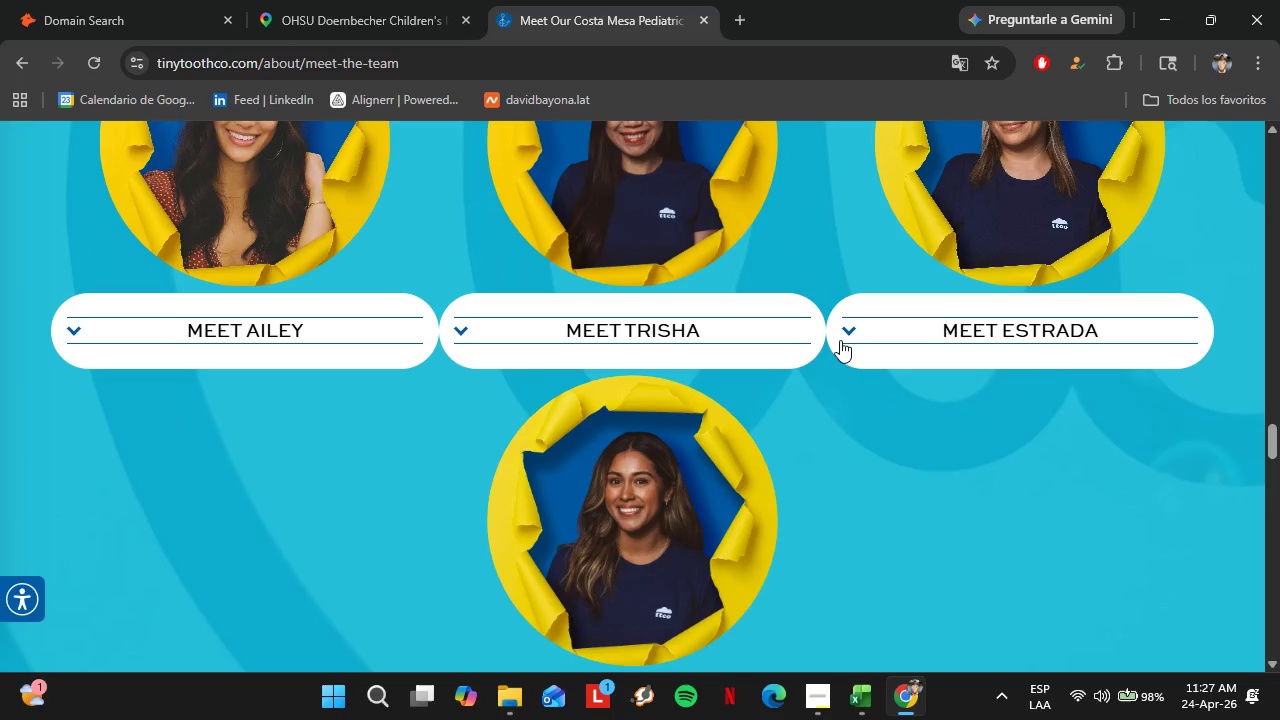 
scroll: coordinate [732, 354], scroll_direction: down, amount: 4.0
 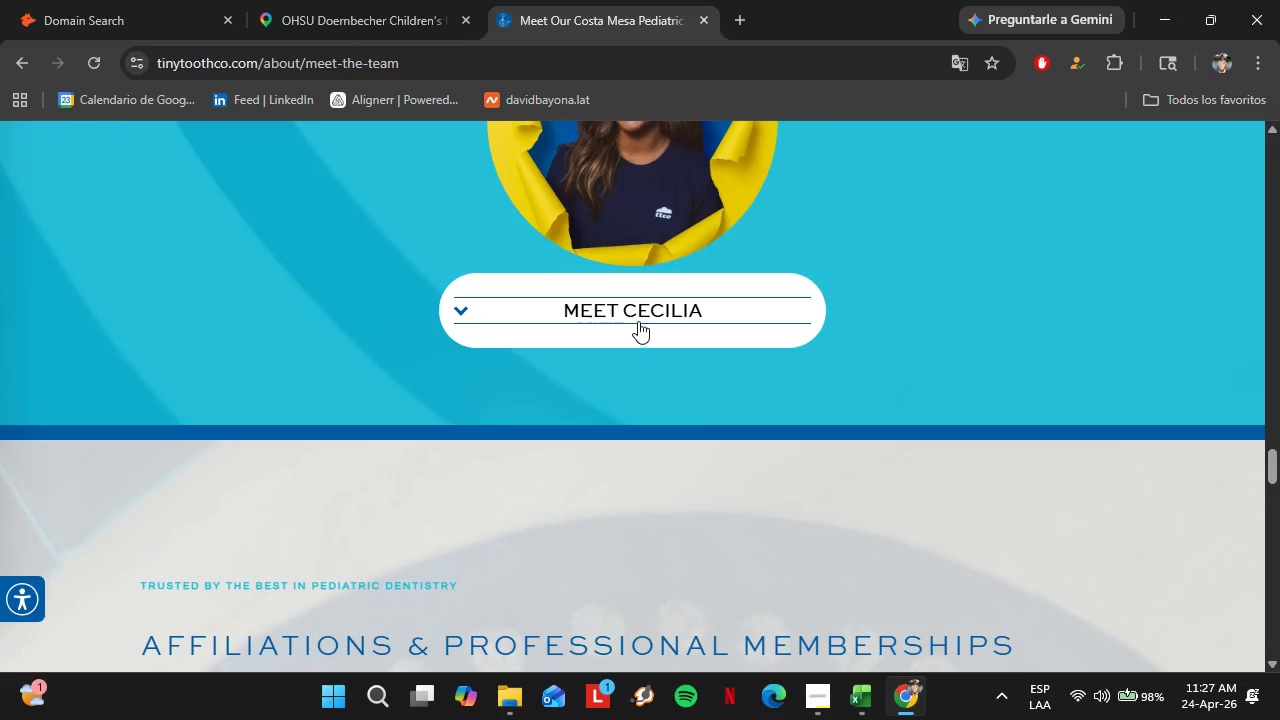 
left_click([637, 317])
 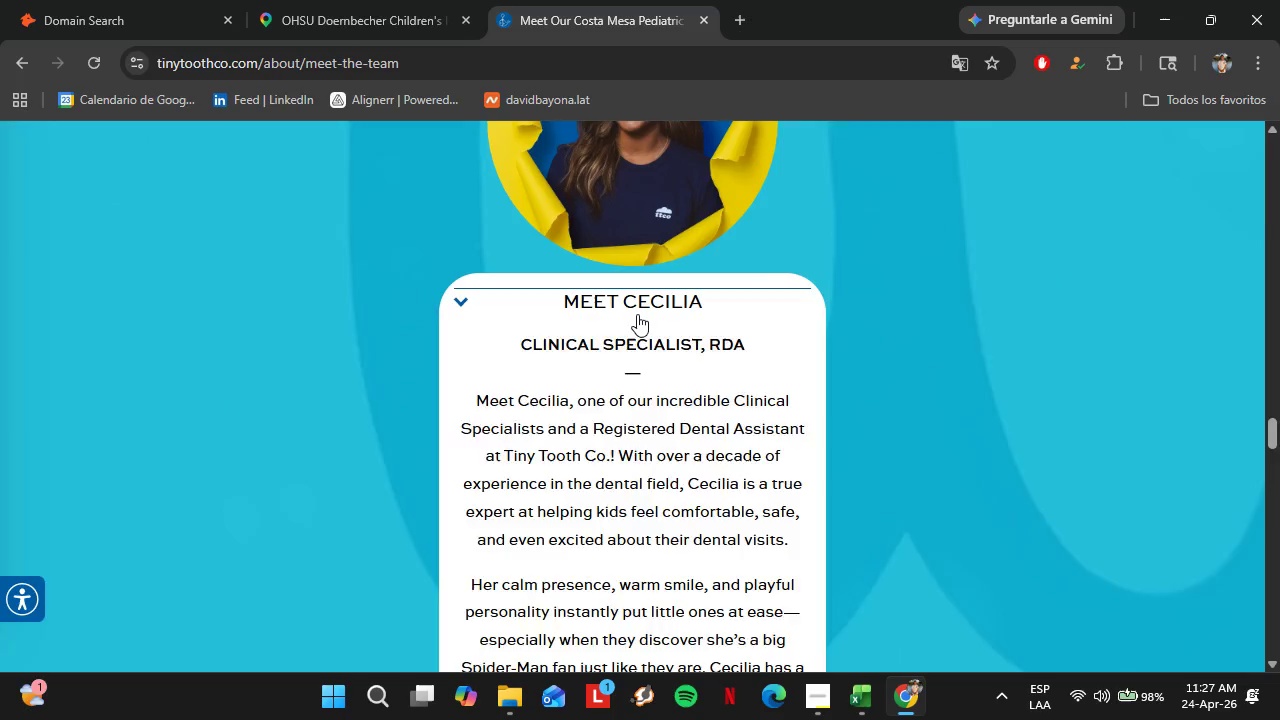 
scroll: coordinate [642, 322], scroll_direction: down, amount: 8.0
 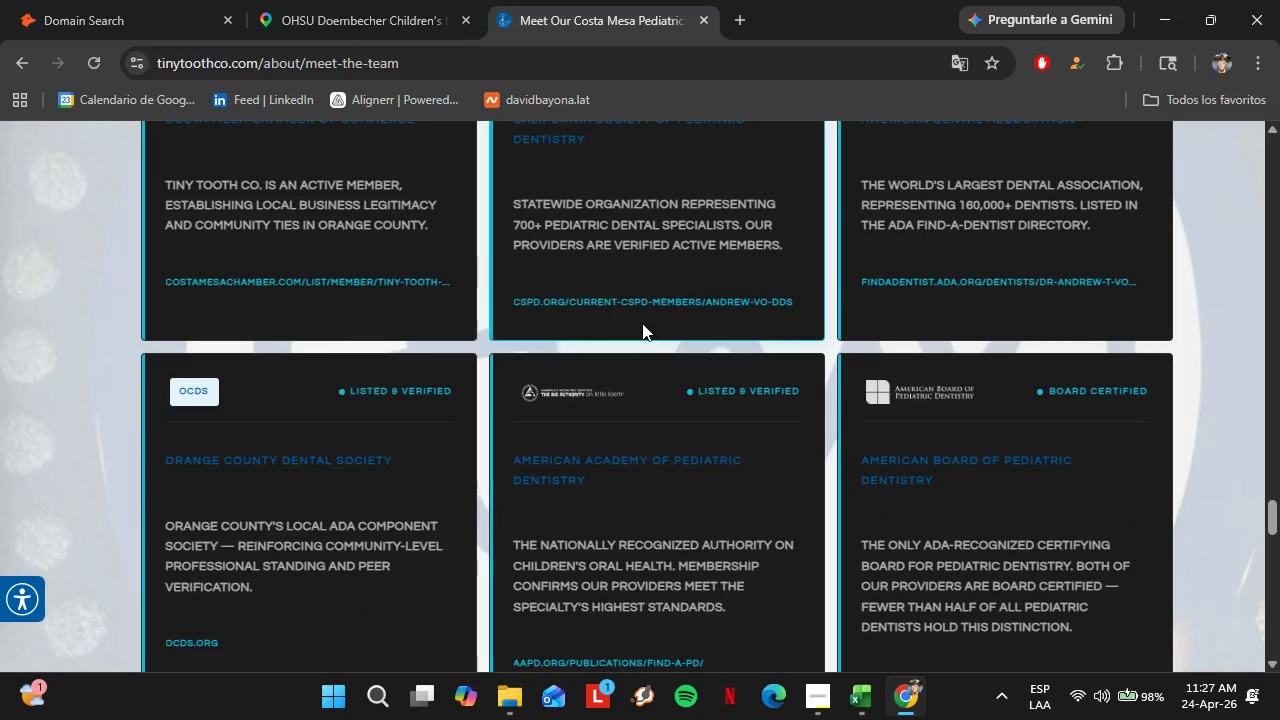 
left_click([168, 0])
 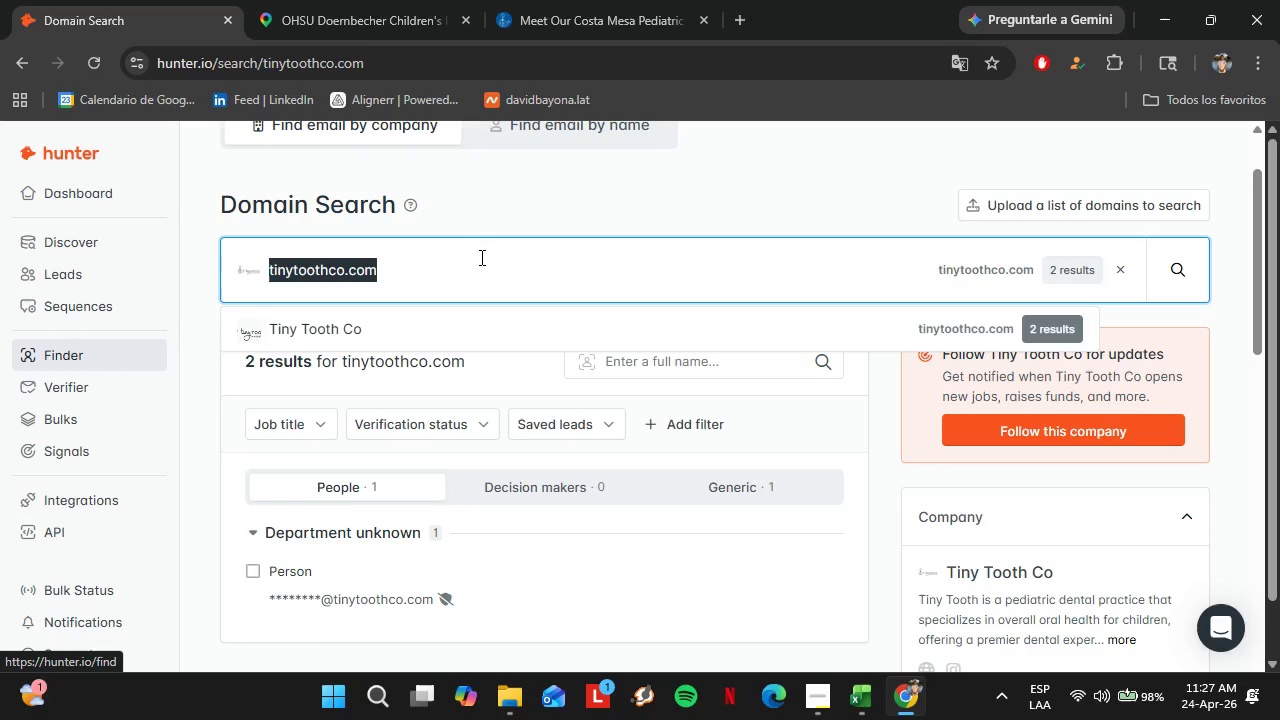 
type(oregonsmilesforkids,)
key(Backspace)
type(.com)
 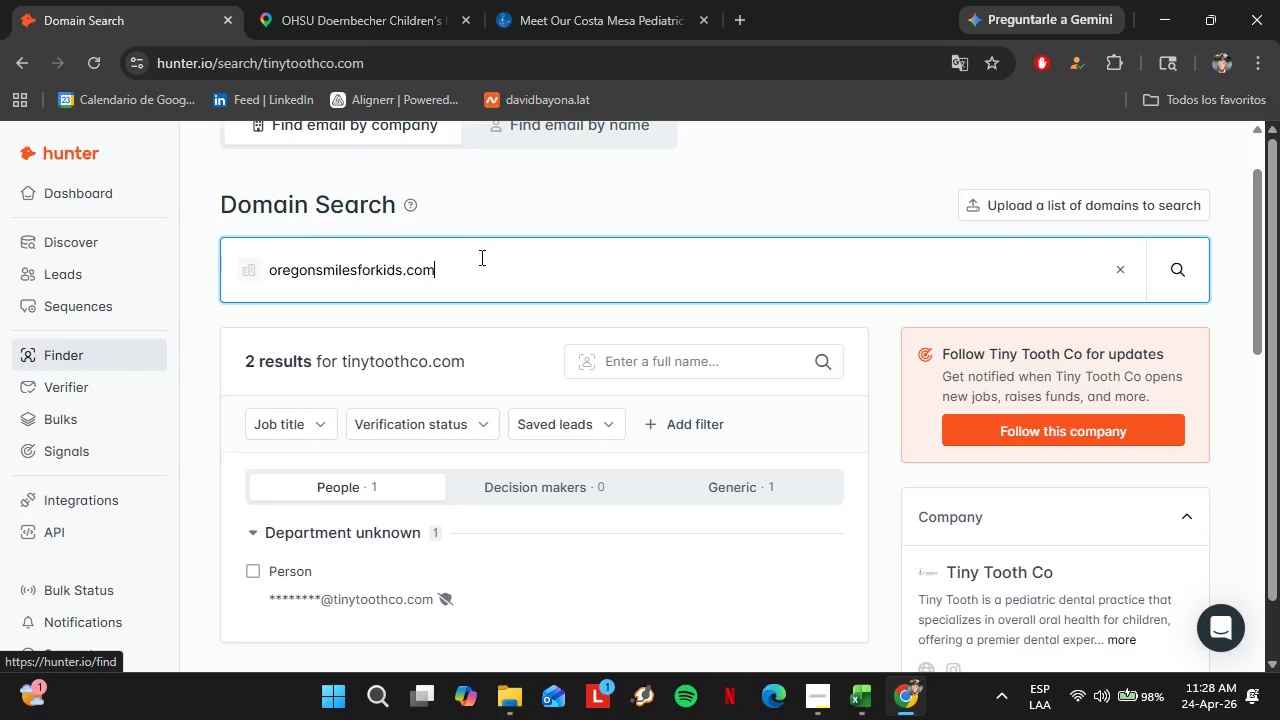 
key(Enter)
 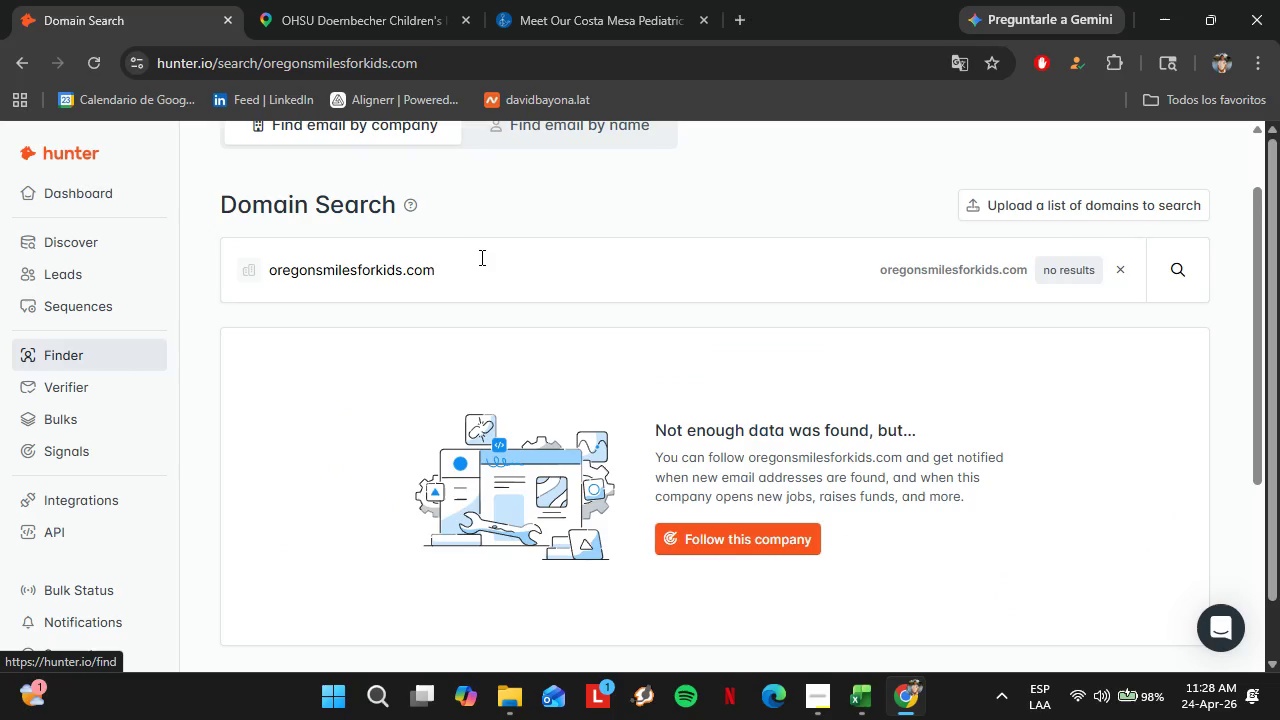 
double_click([481, 256])
 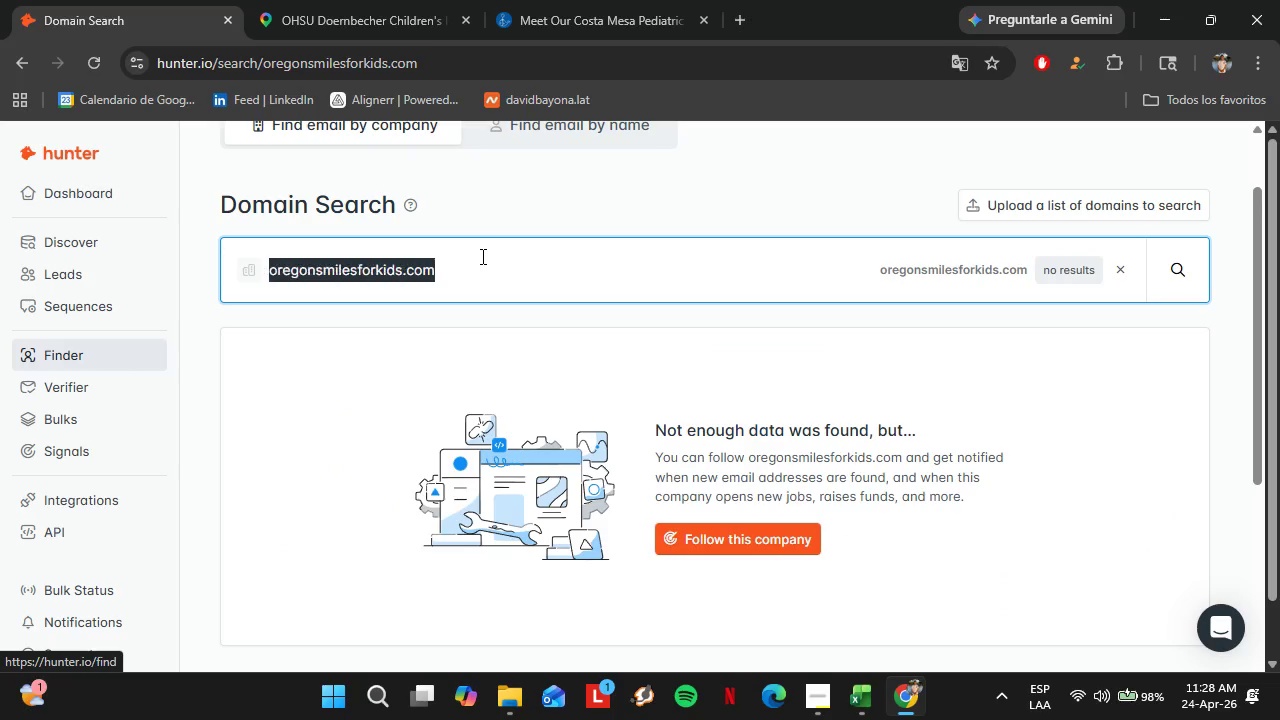 
triple_click([481, 256])
 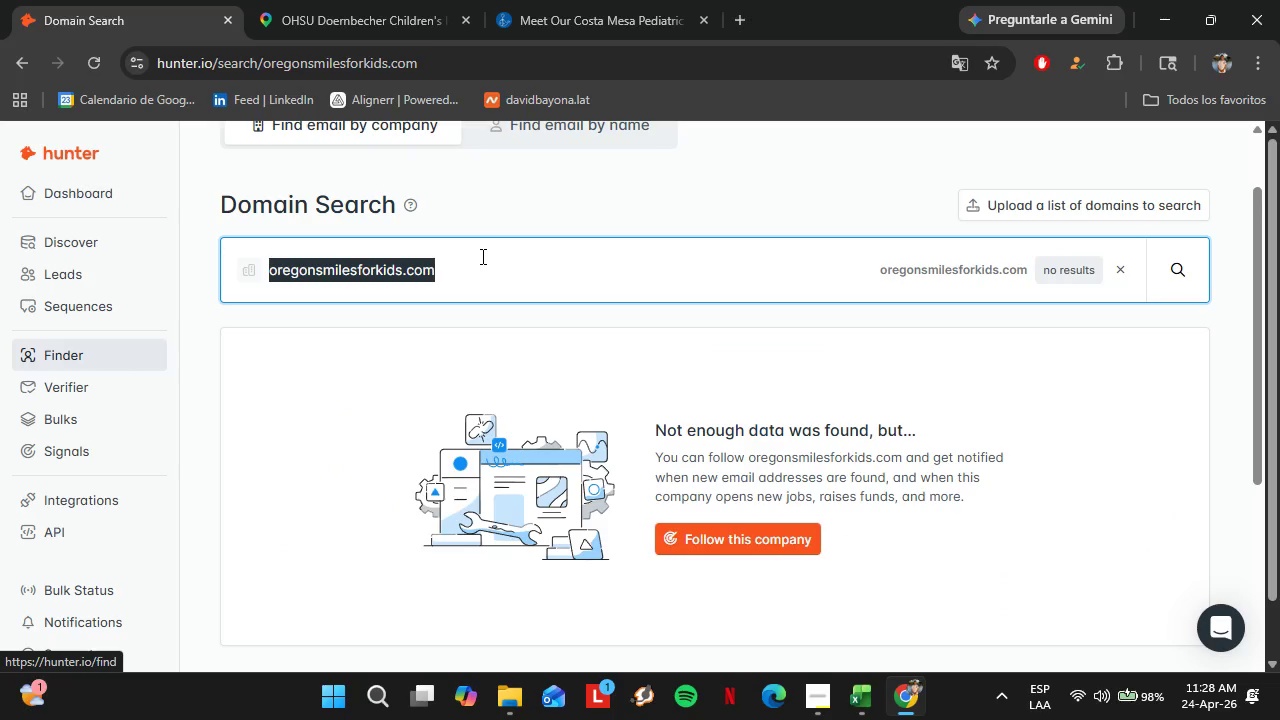 
type(smiles4oreg)
 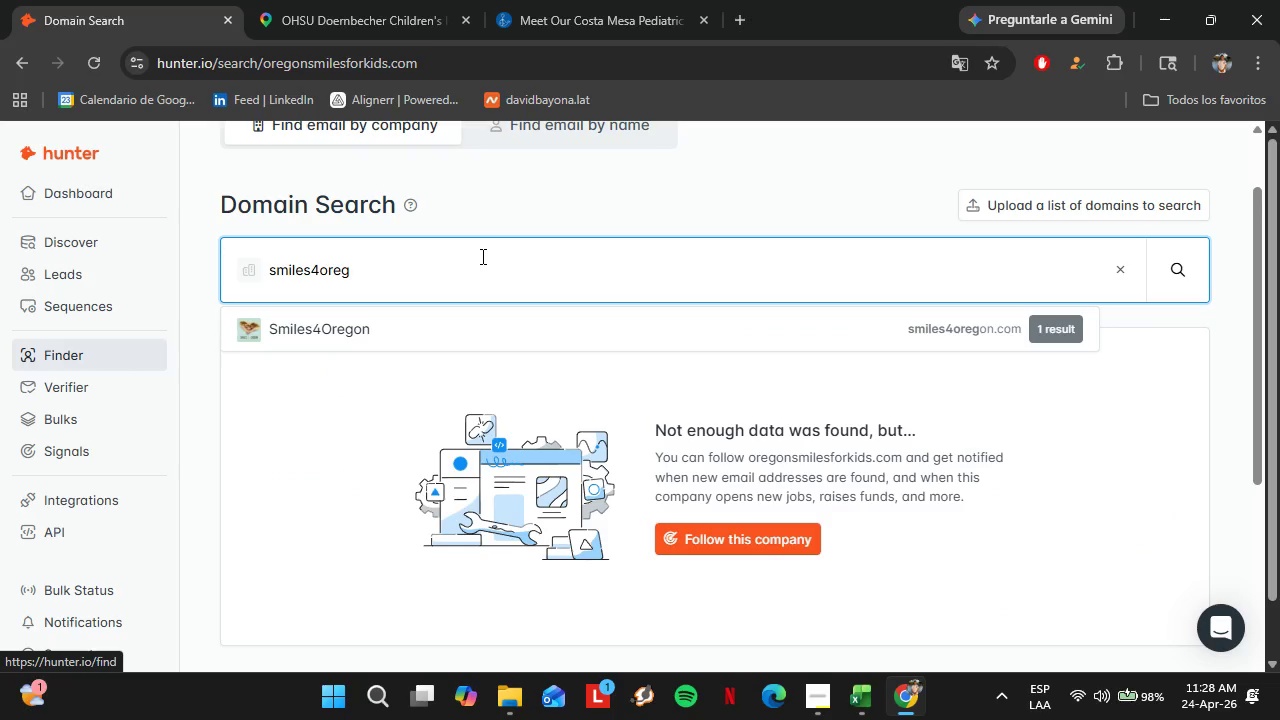 
key(ArrowDown)
 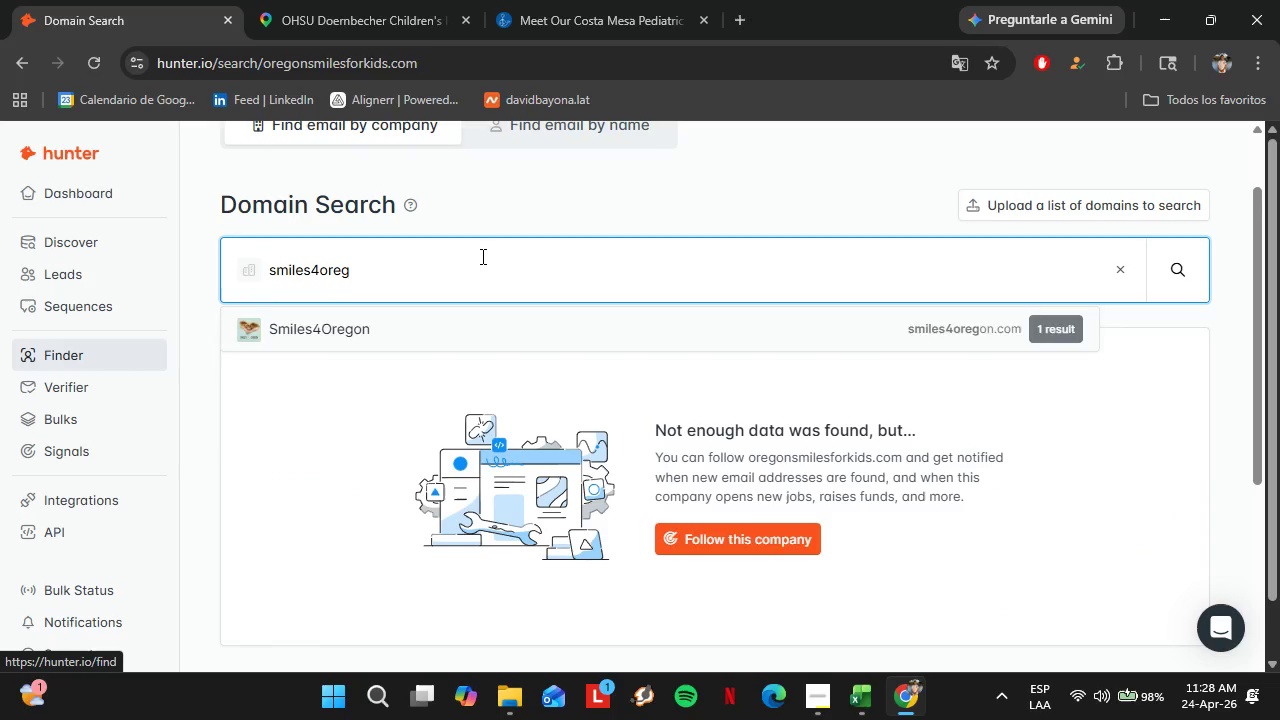 
key(Enter)
 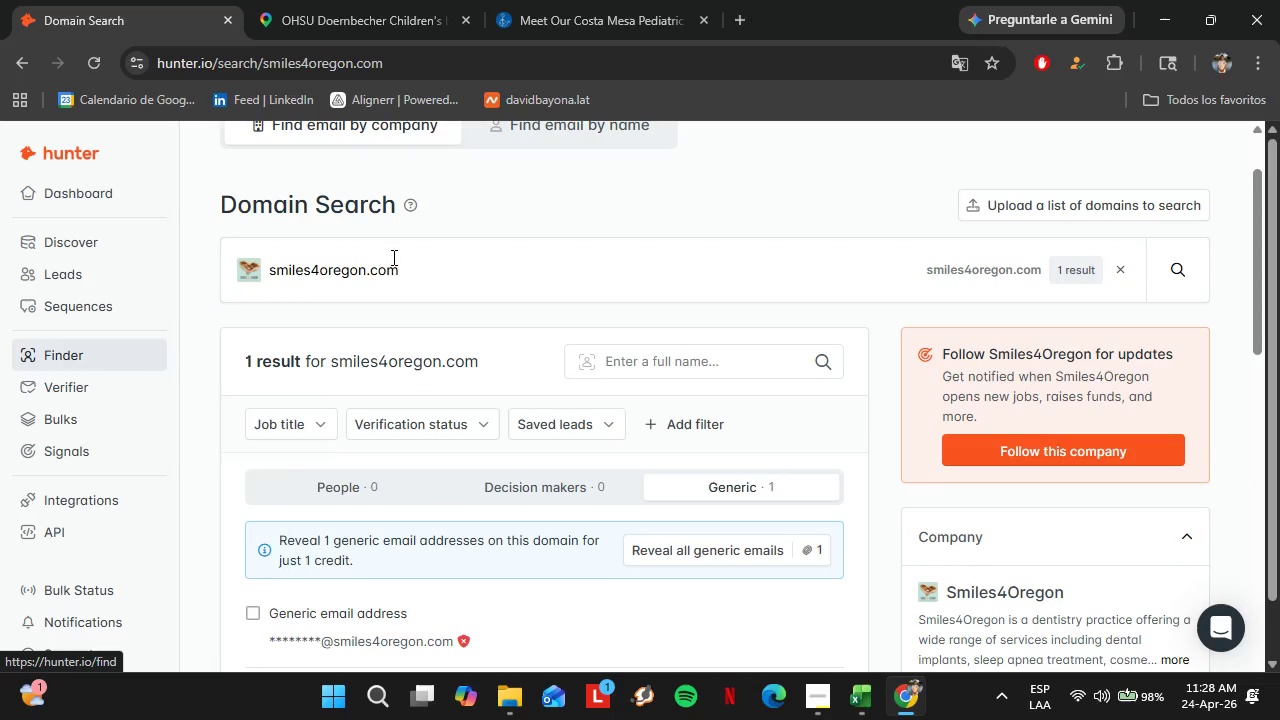 
left_click([362, 270])
 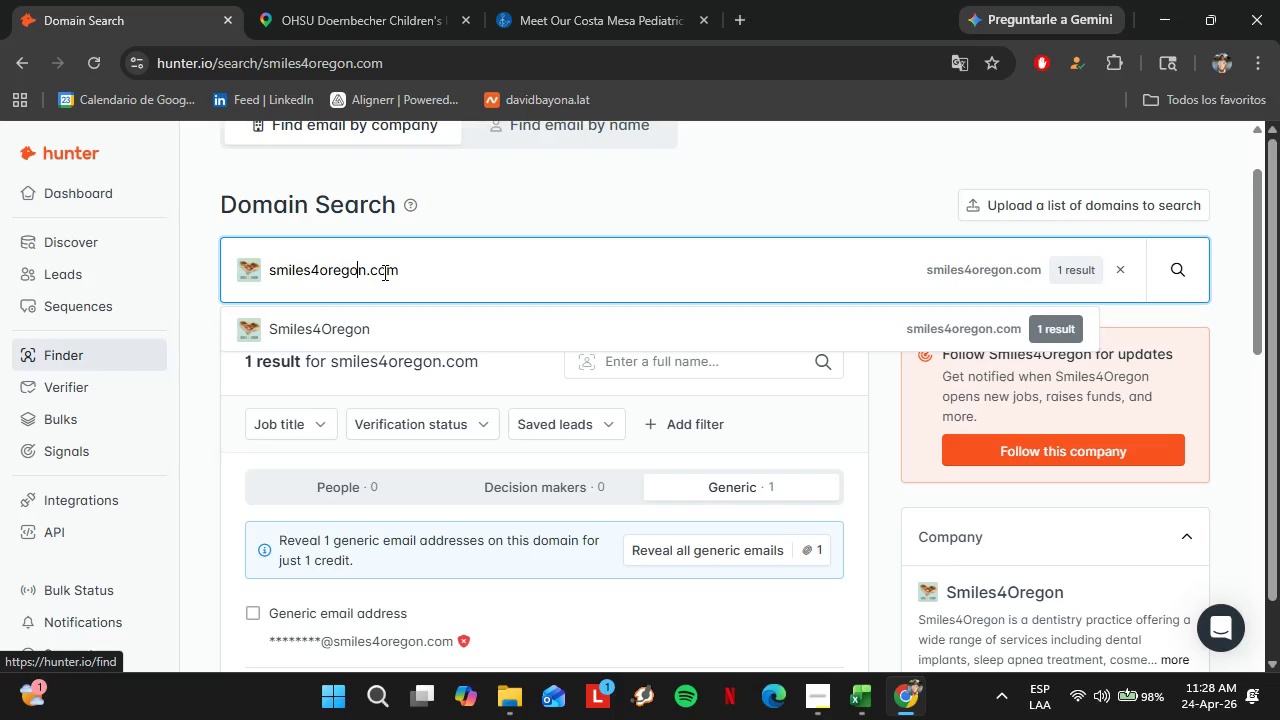 
key(Shift+ShiftRight)
 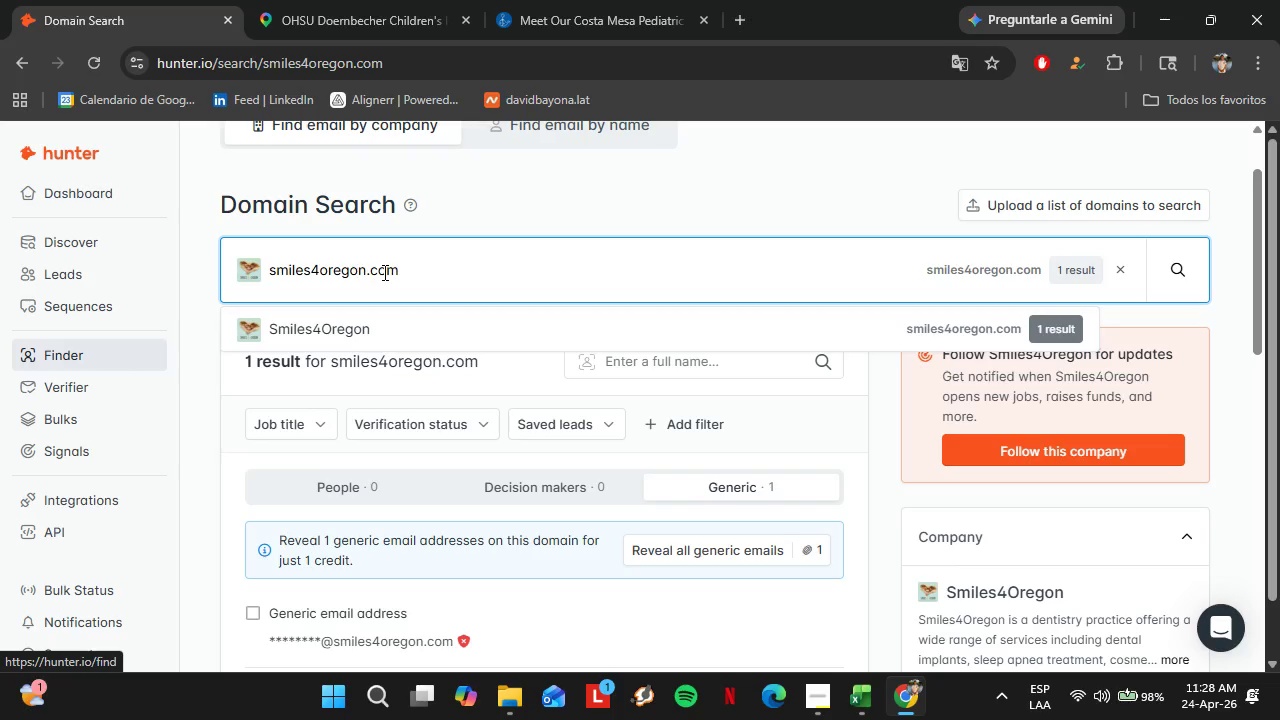 
key(ArrowRight)
 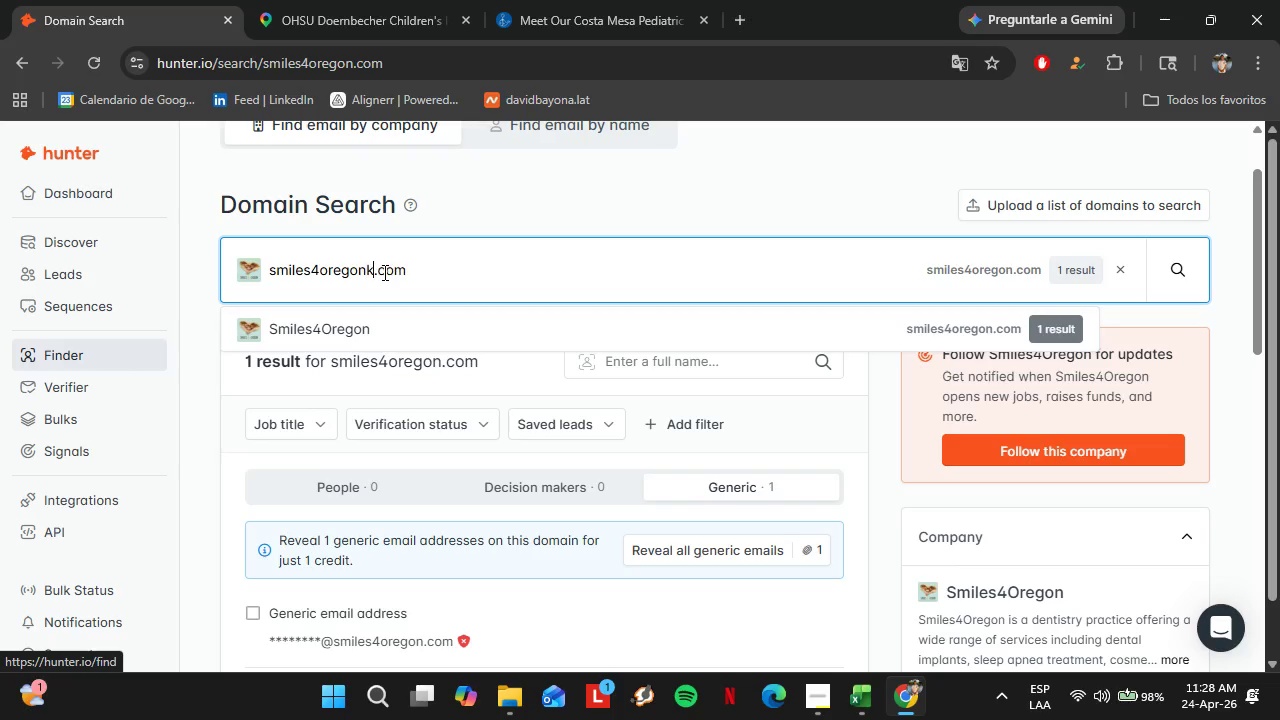 
type(kids)
 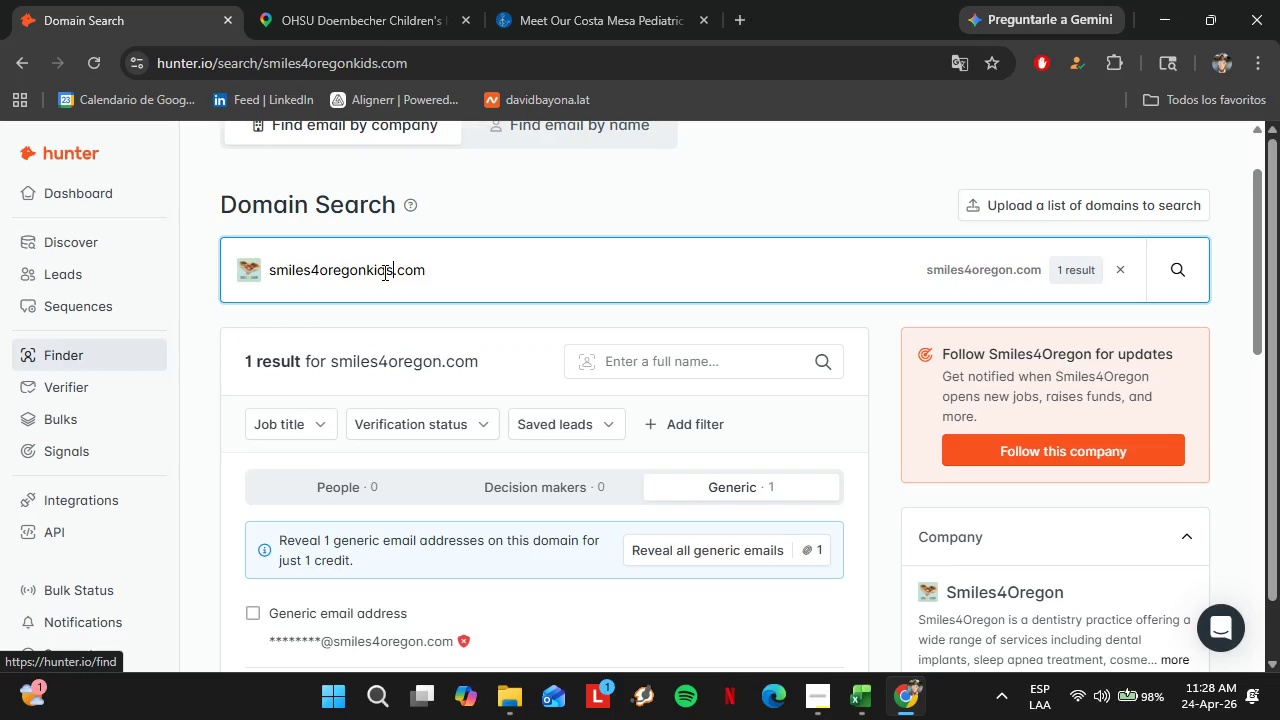 
key(Enter)
 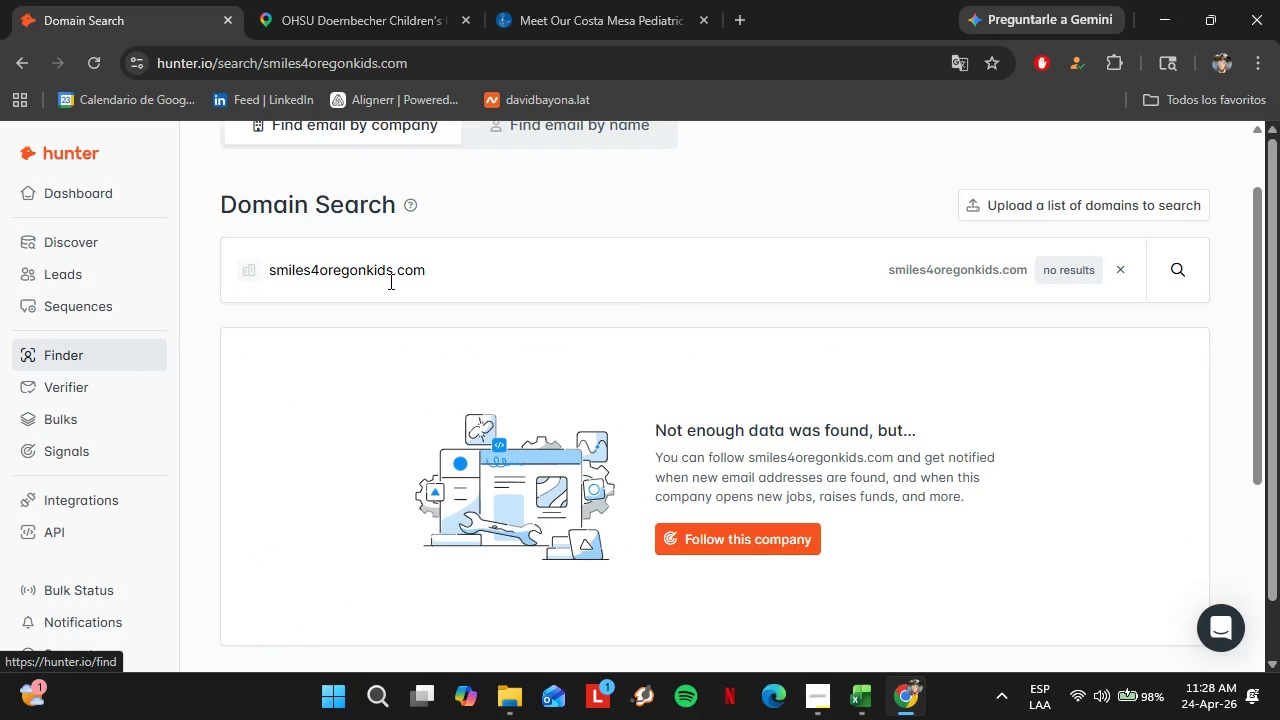 
double_click([387, 280])
 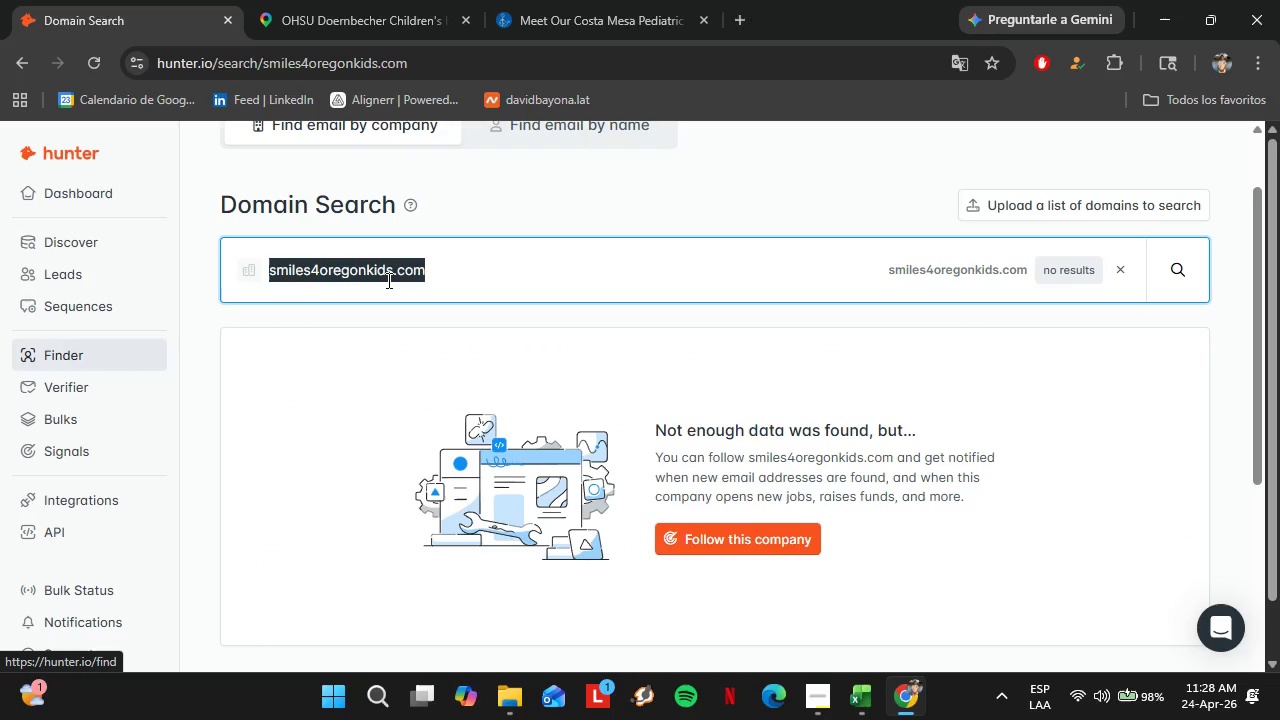 
triple_click([387, 280])
 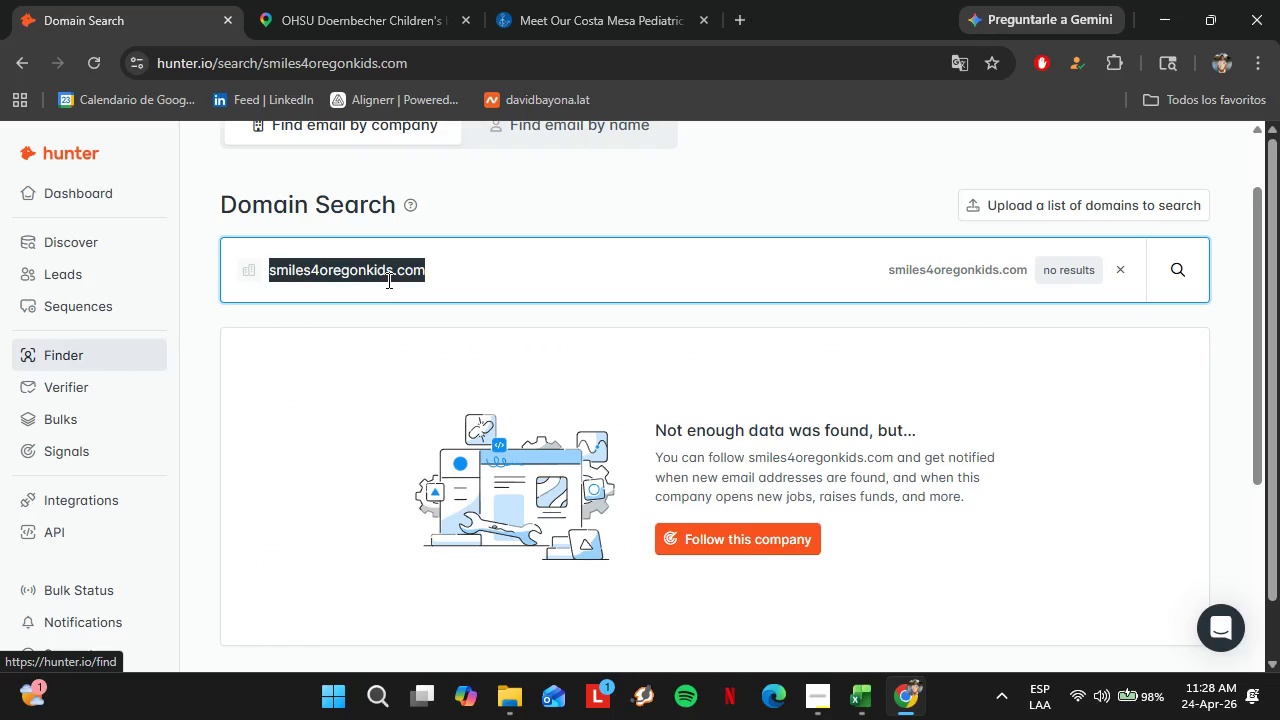 
triple_click([387, 280])
 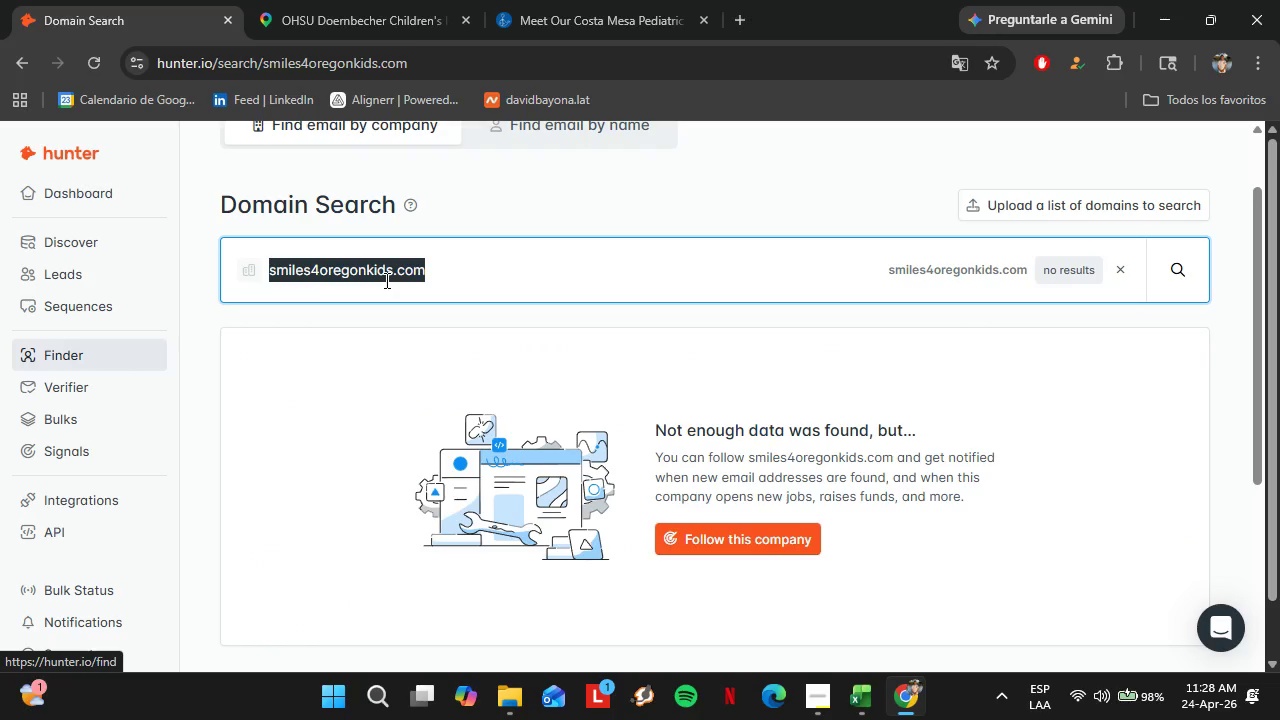 
type(kidzdentistry)
 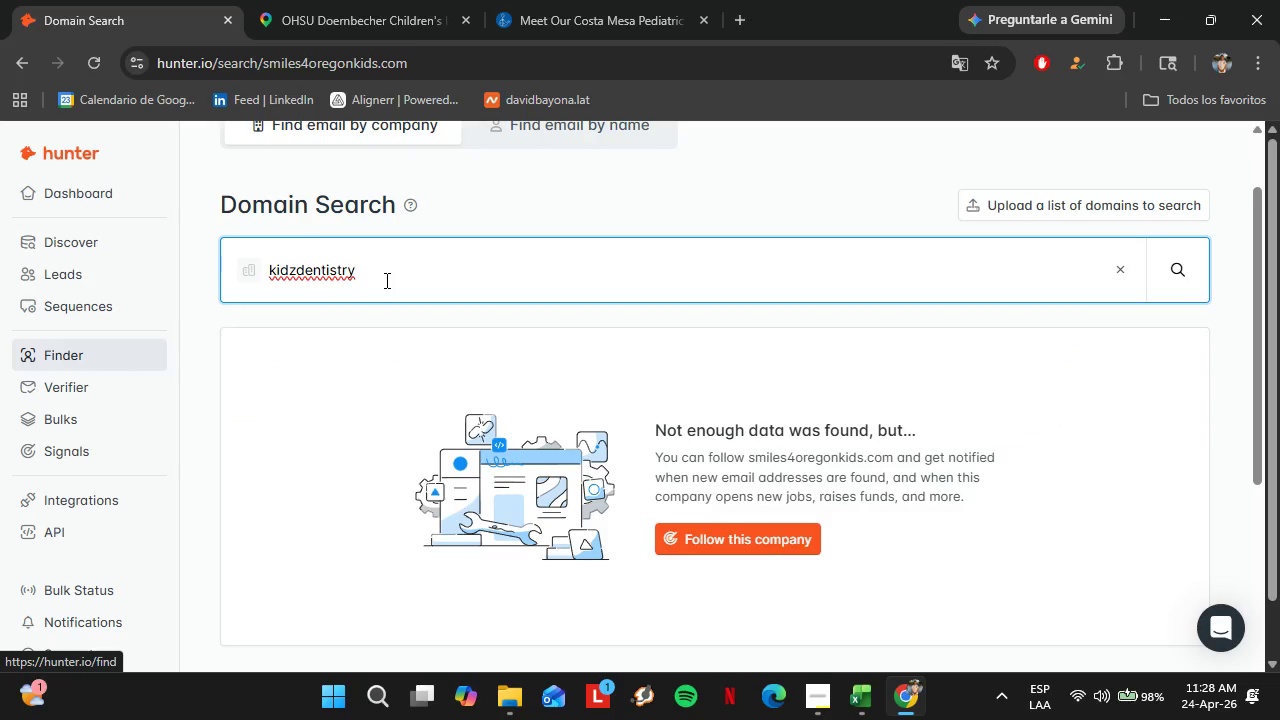 
type(pdx.cm)
key(Backspace)
type(om)
 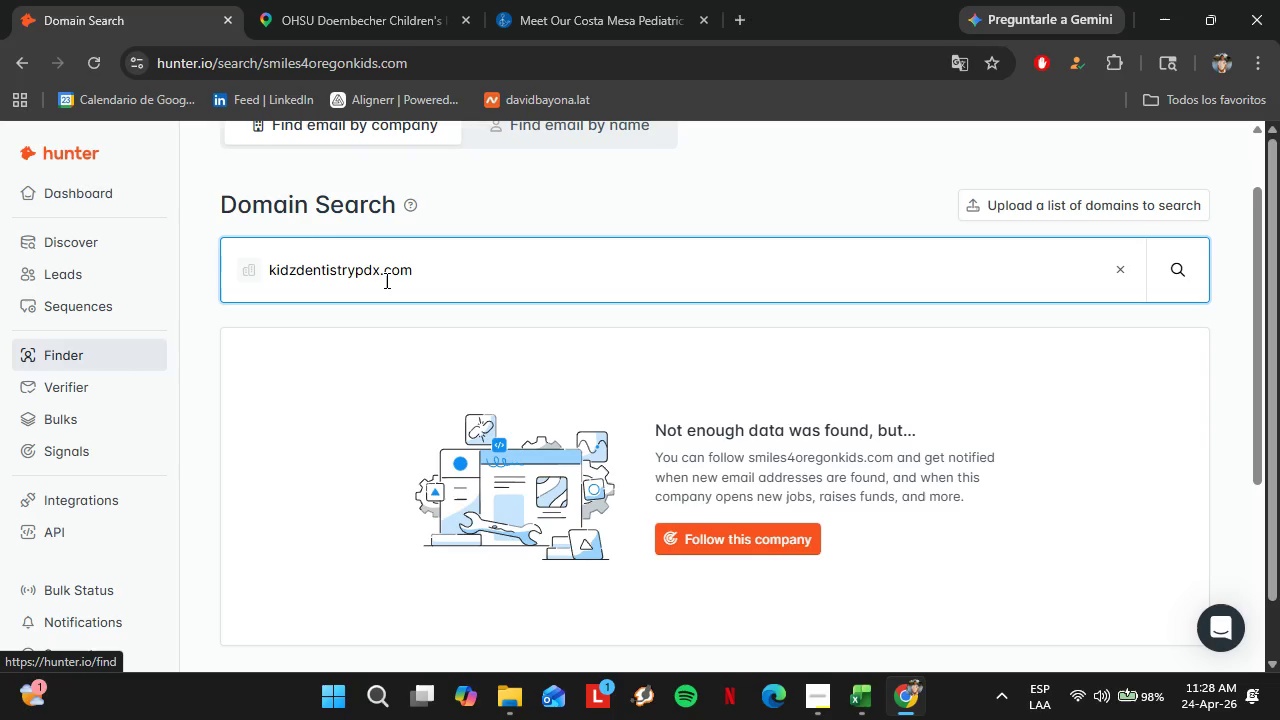 
key(Enter)
 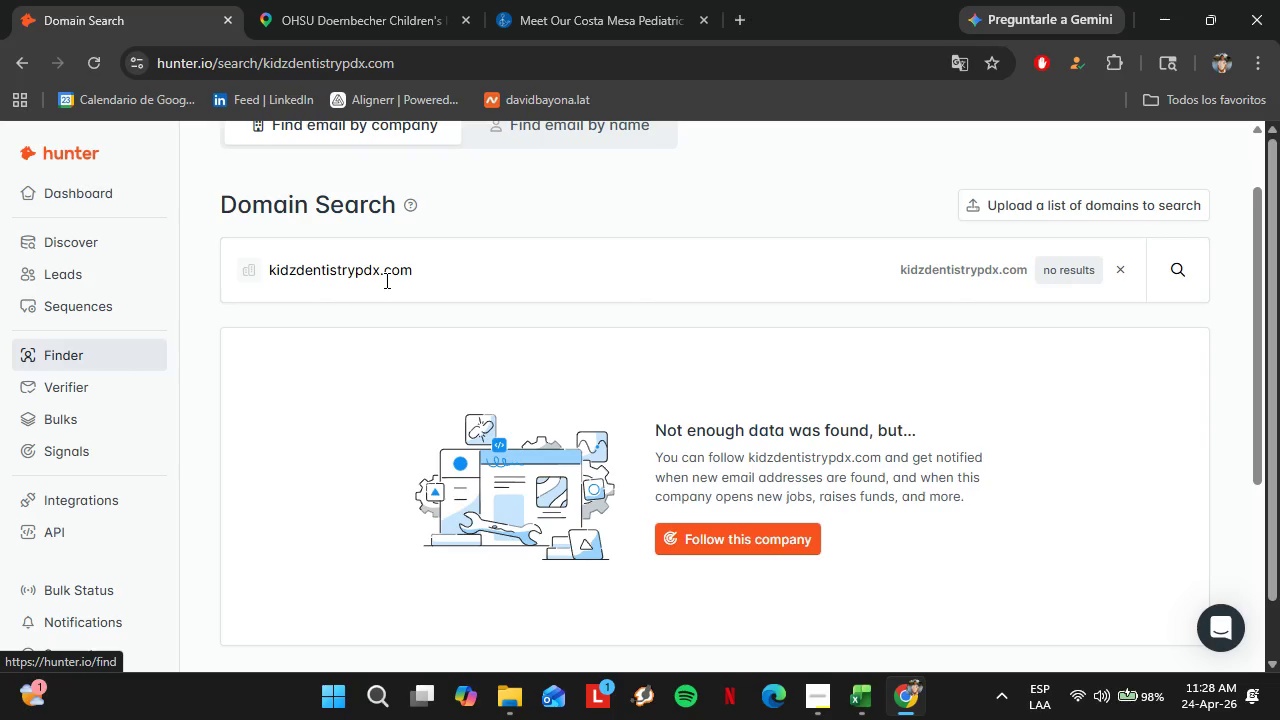 
double_click([385, 279])
 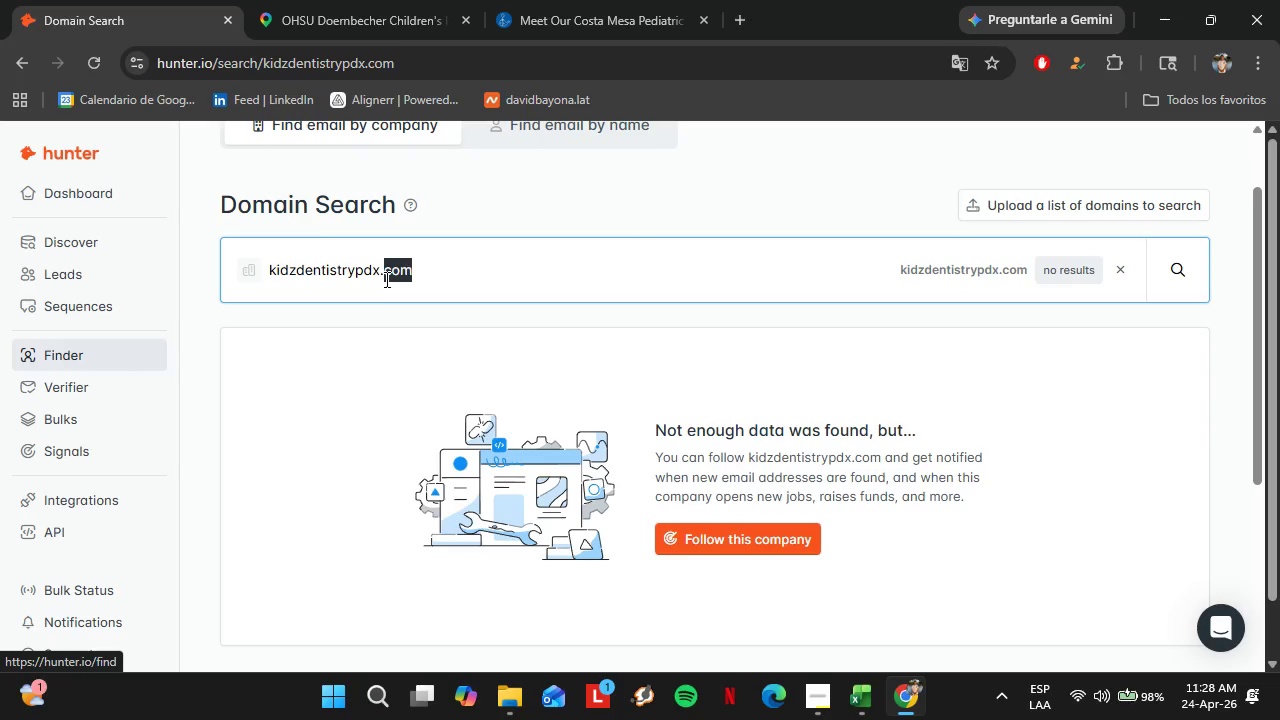 
triple_click([385, 279])
 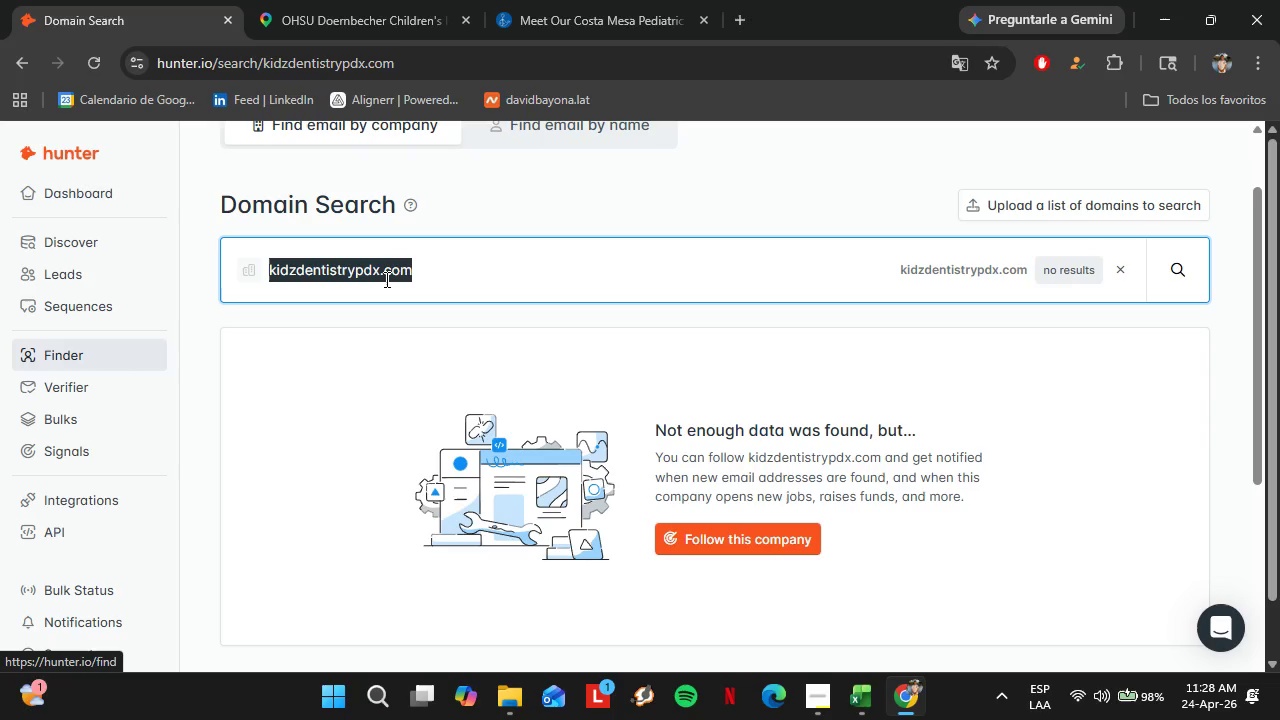 
type(beavertonkinds)
key(Backspace)
key(Backspace)
key(Backspace)
type(dsdentist.coi)
key(Backspace)
type(m)
 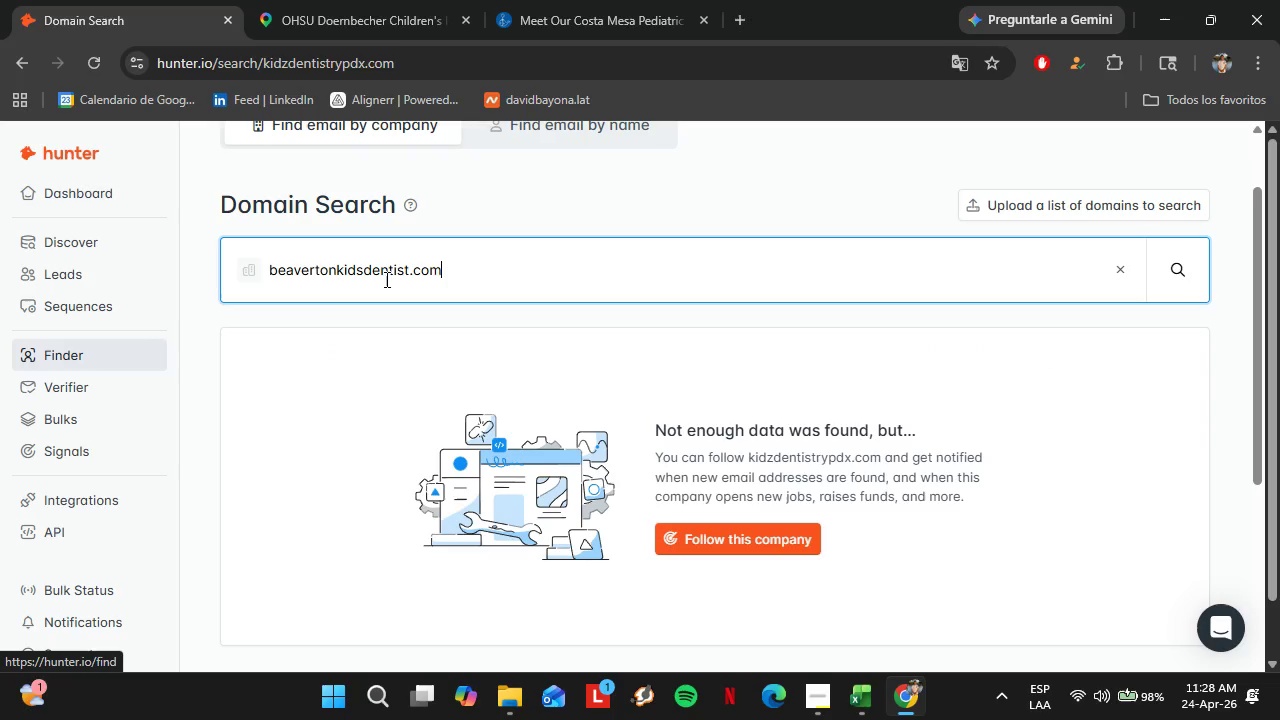 
key(Enter)
 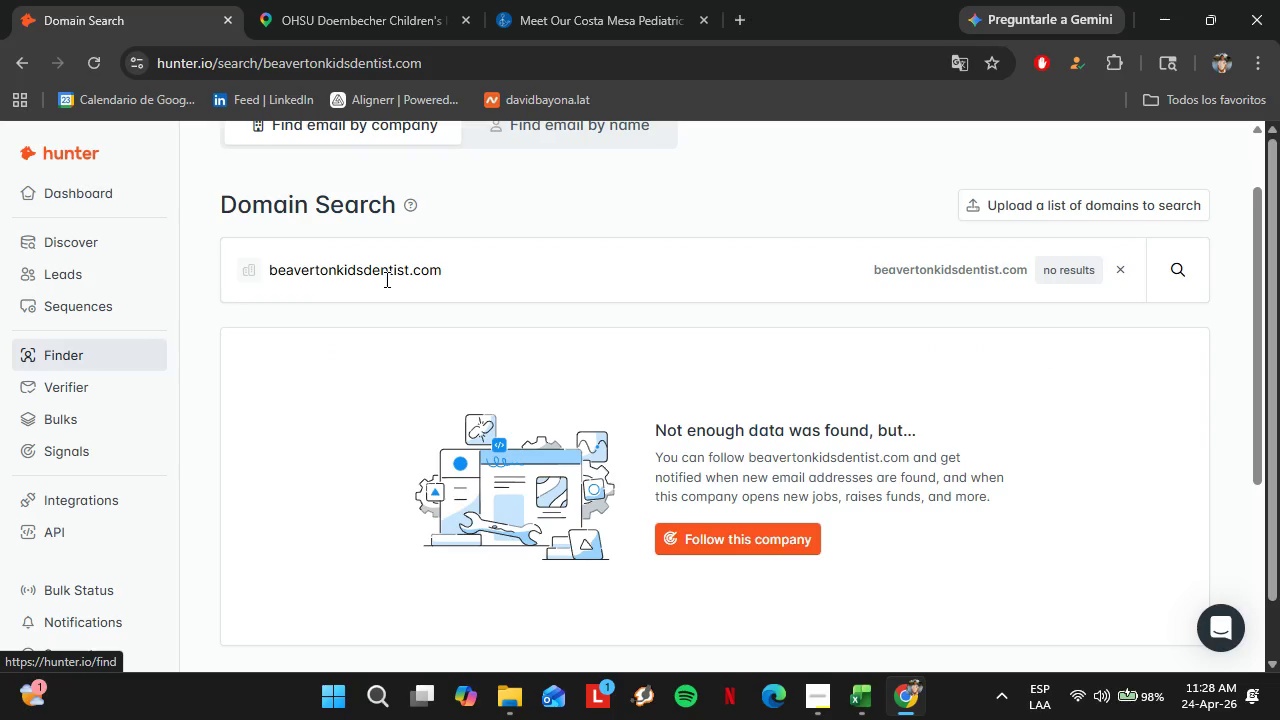 
double_click([385, 279])
 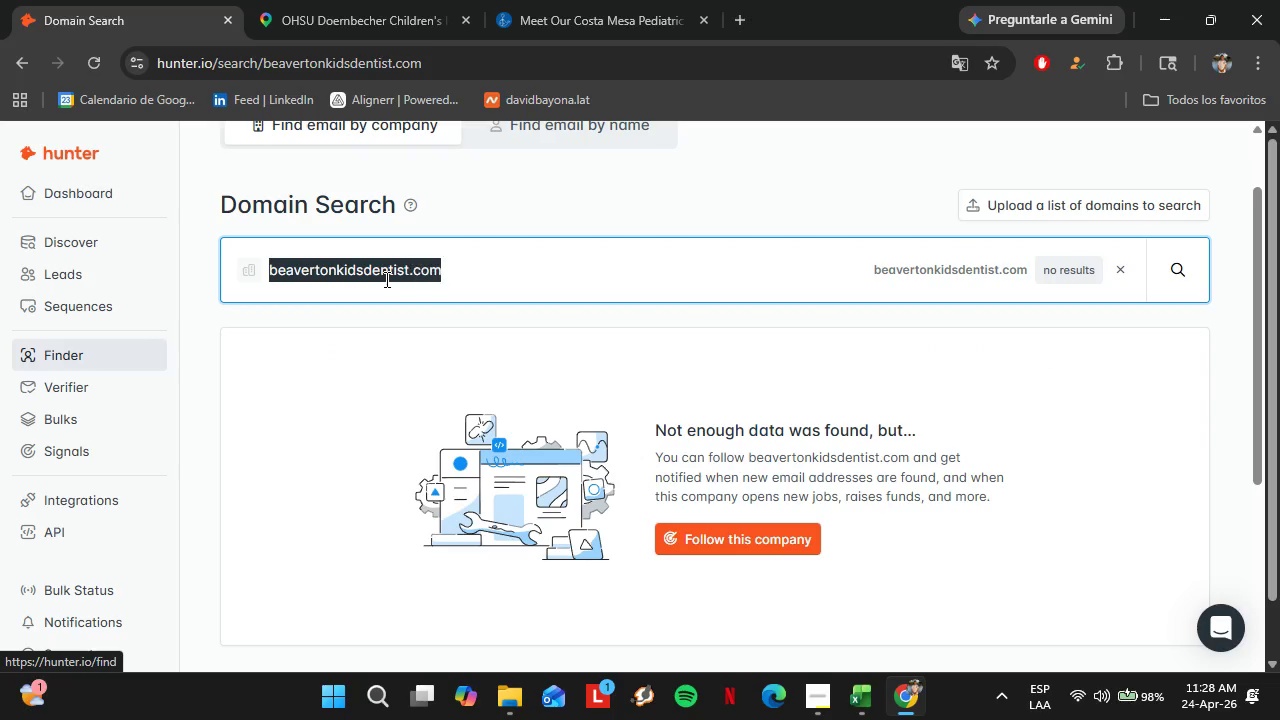 
triple_click([385, 279])
 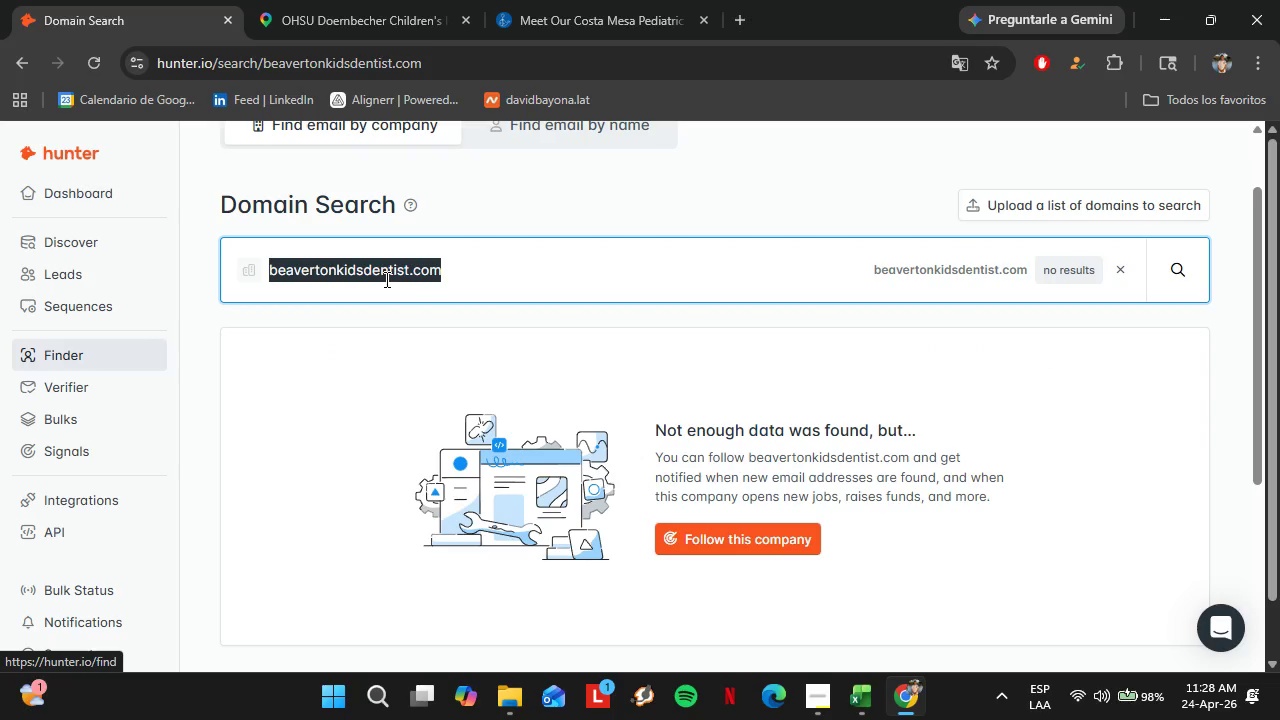 
type(j)
key(Backspace)
key(Backspace)
type(hillsborokidsdentist.com)
 